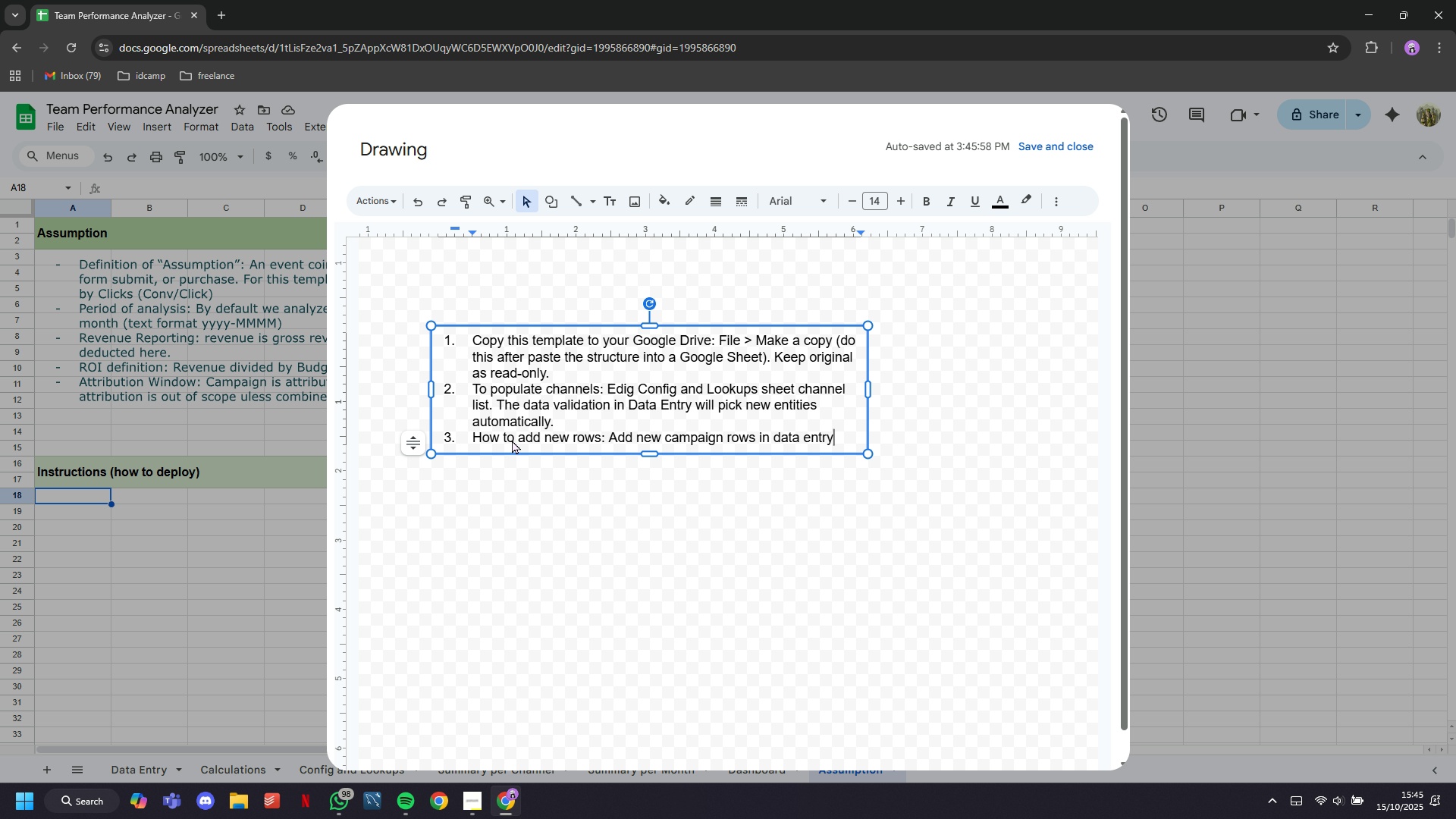 
key(Backspace)
key(Backspace)
key(Backspace)
key(Backspace)
key(Backspace)
key(Backspace)
key(Backspace)
key(Backspace)
key(Backspace)
type(Data Enry )
 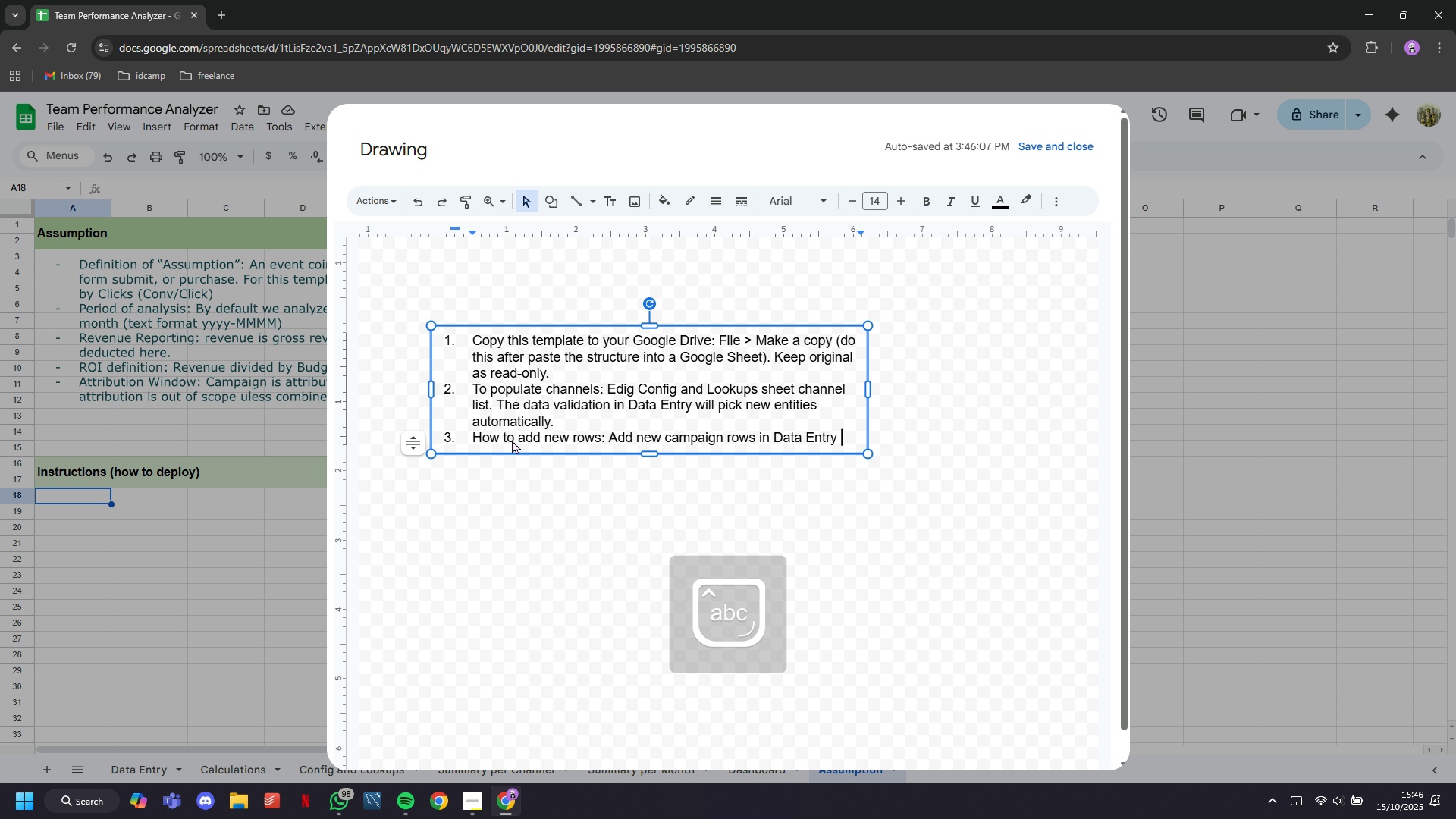 
hold_key(key=T, duration=5.78)
 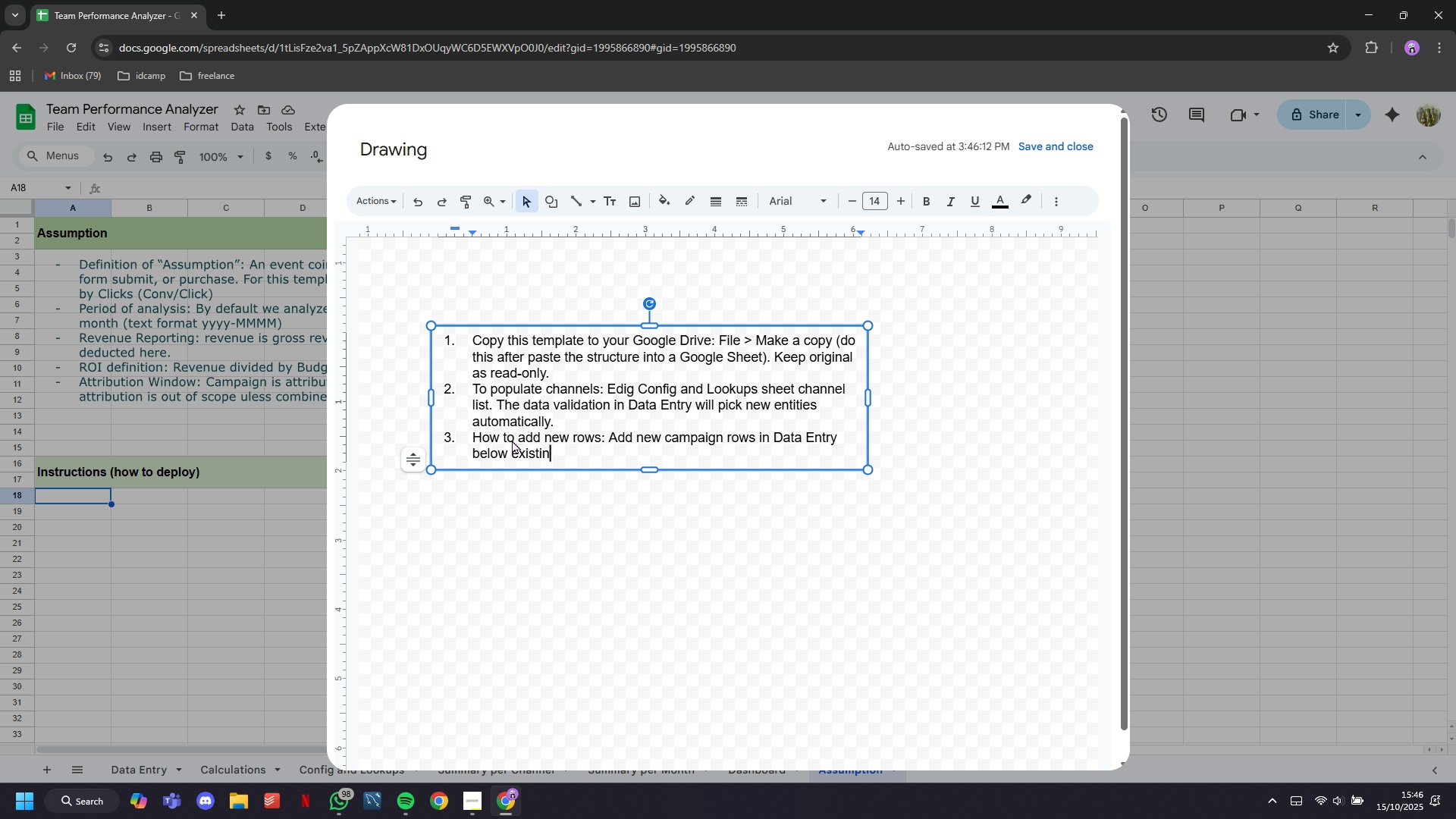 
type(below exising )
 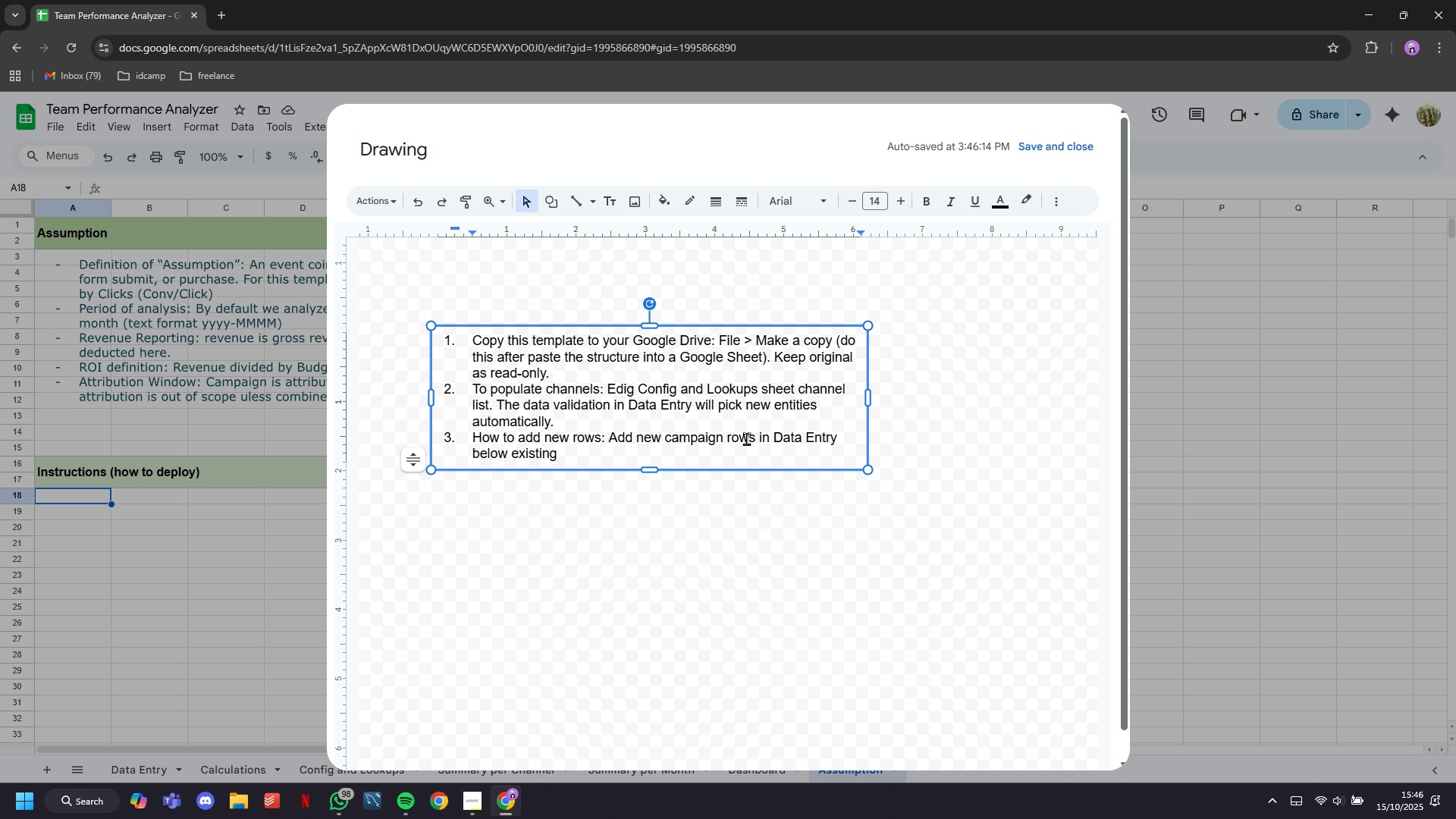 
key(ArrowLeft)
 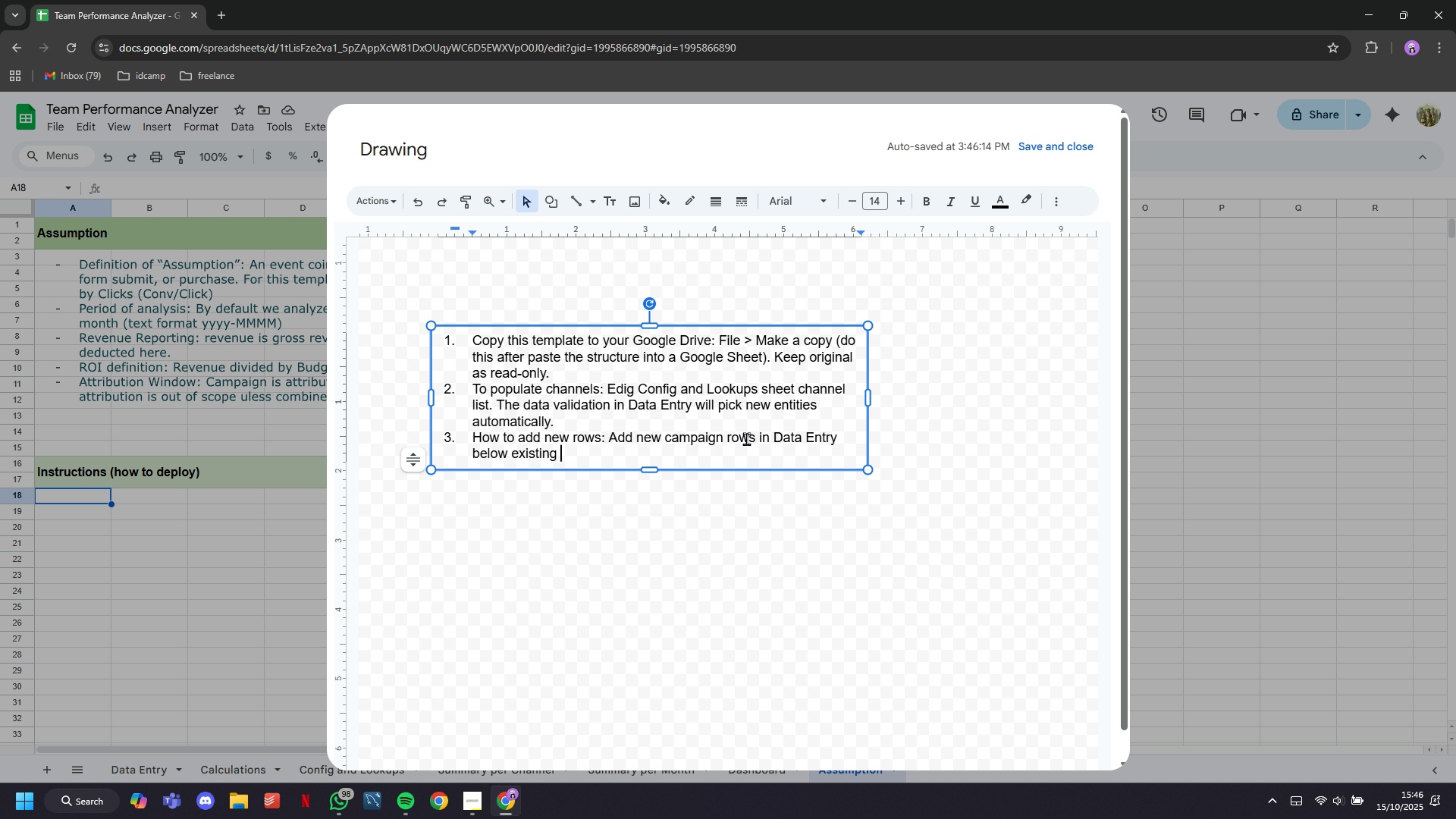 
key(ArrowRight)
 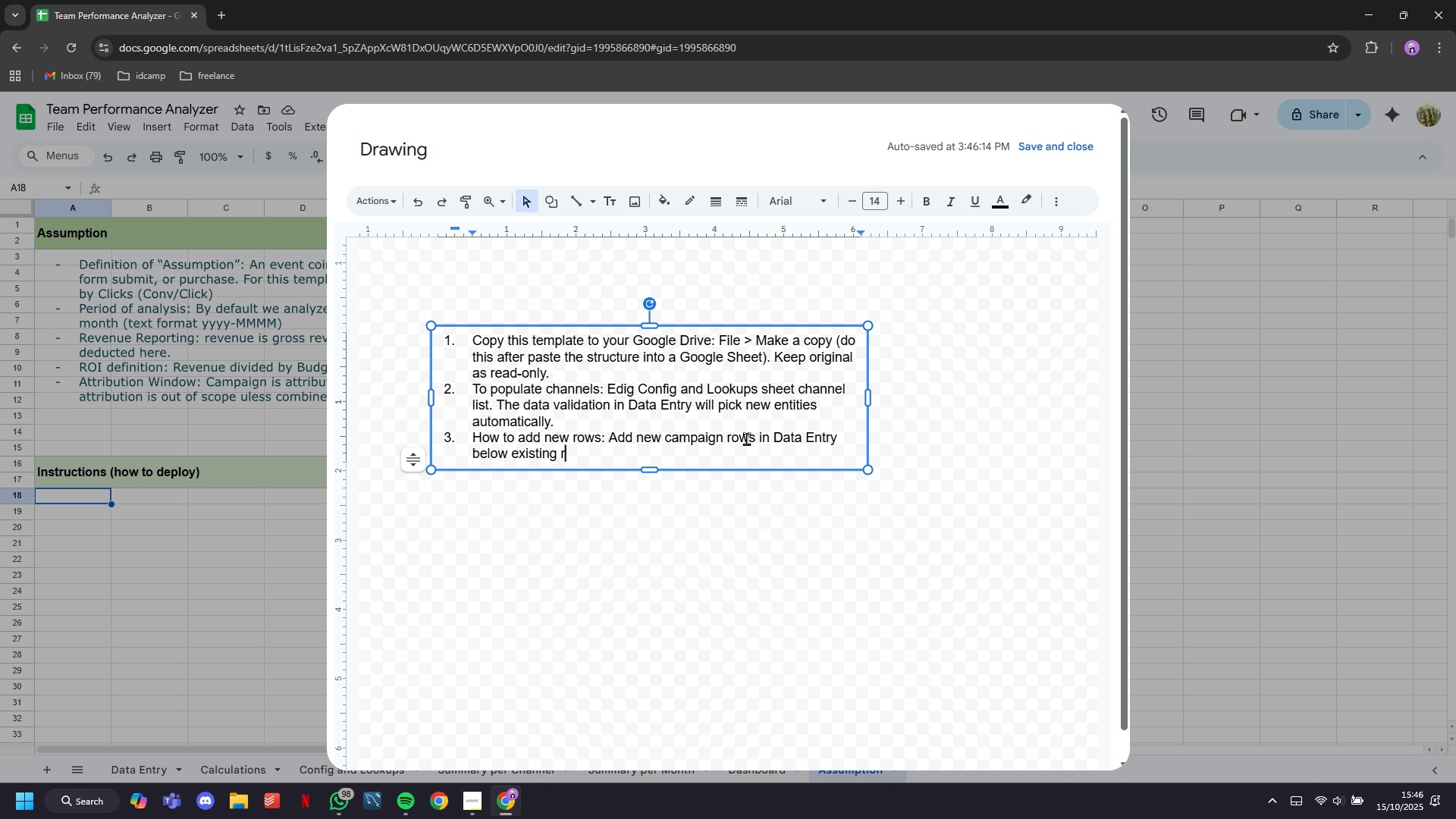 
type(rows. Do not add rows above header. Calculations and charts will picj)
key(Backspace)
type(k them automatically.)
 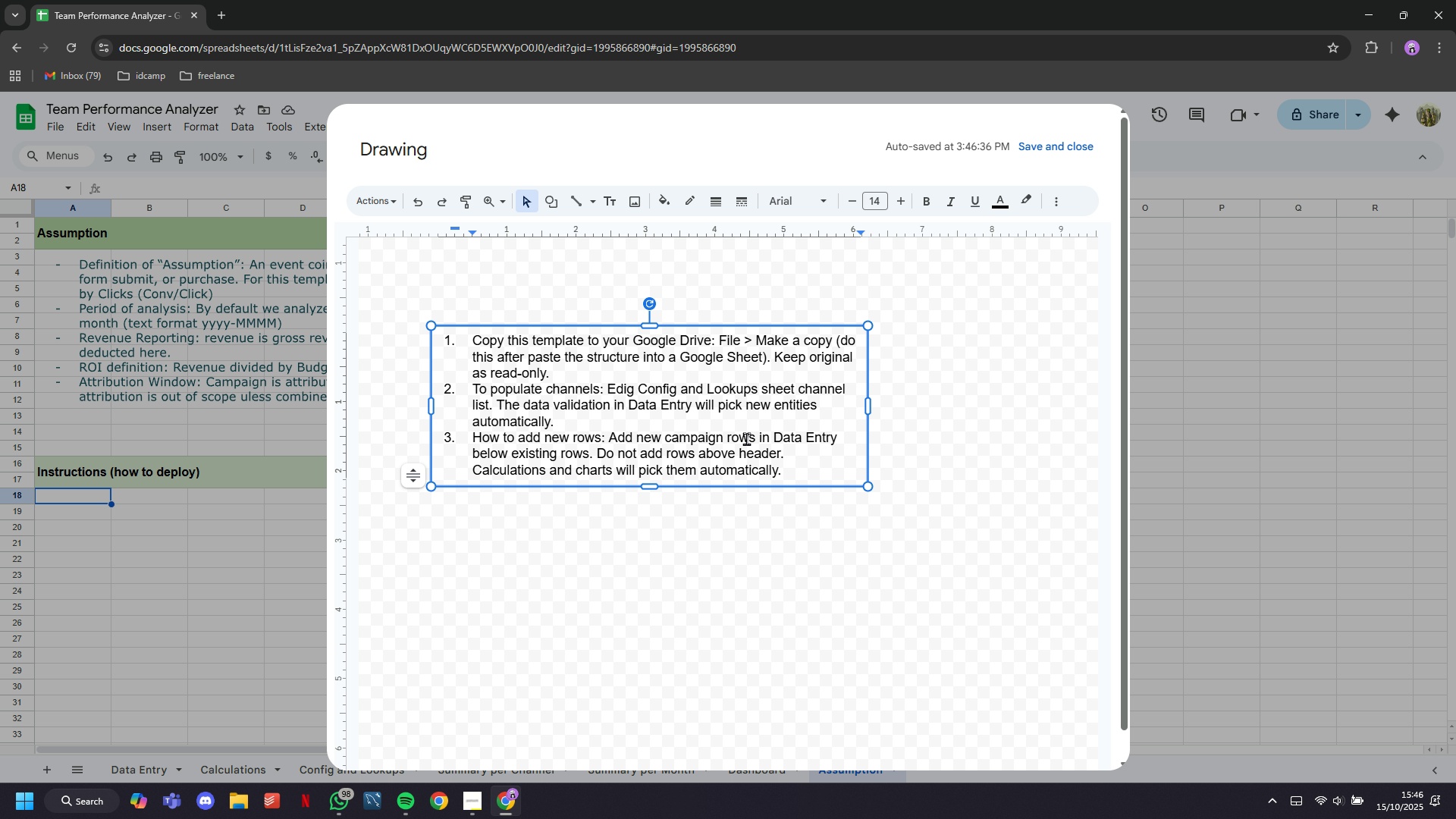 
wait(7.41)
 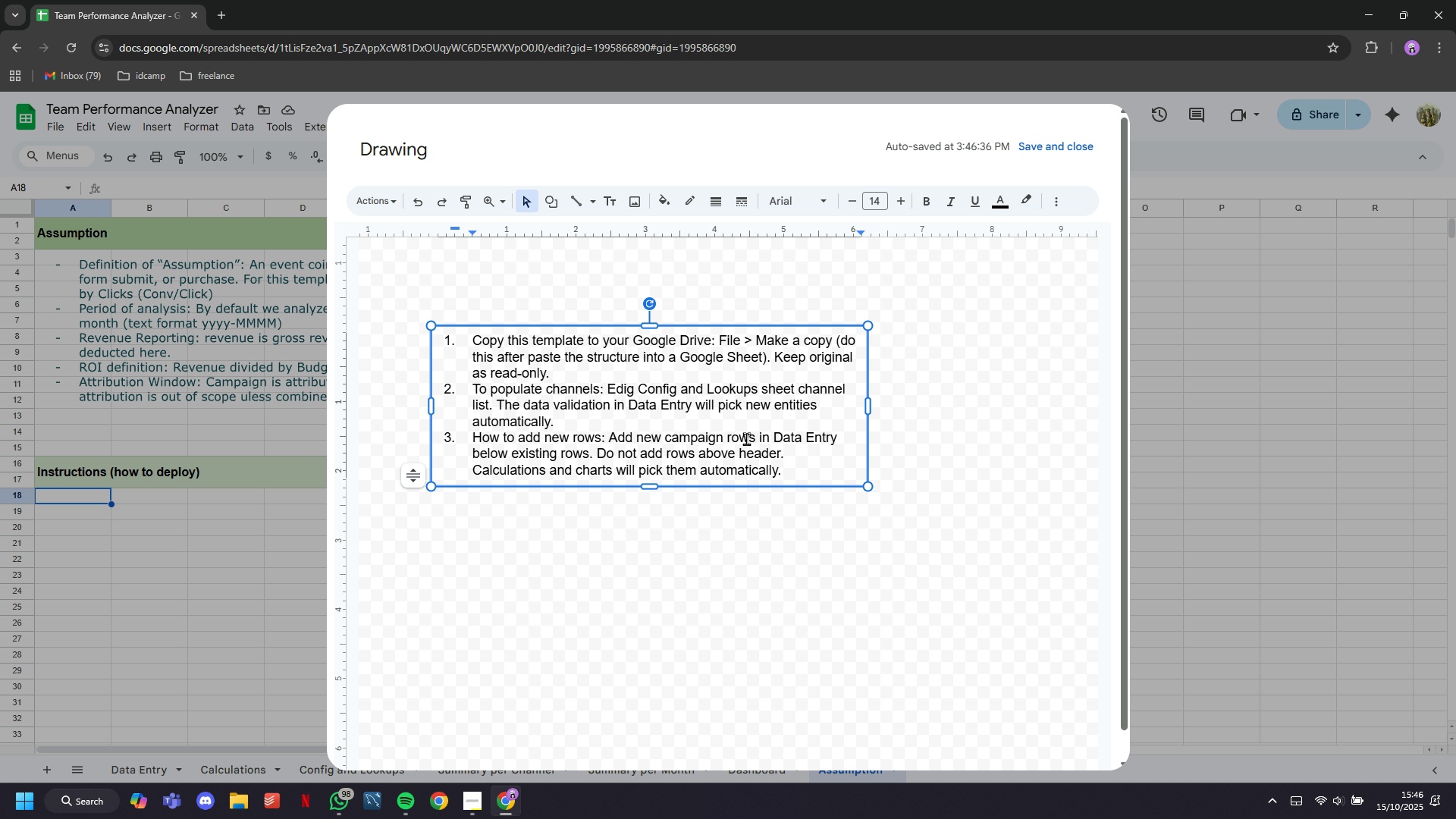 
key(Enter)
 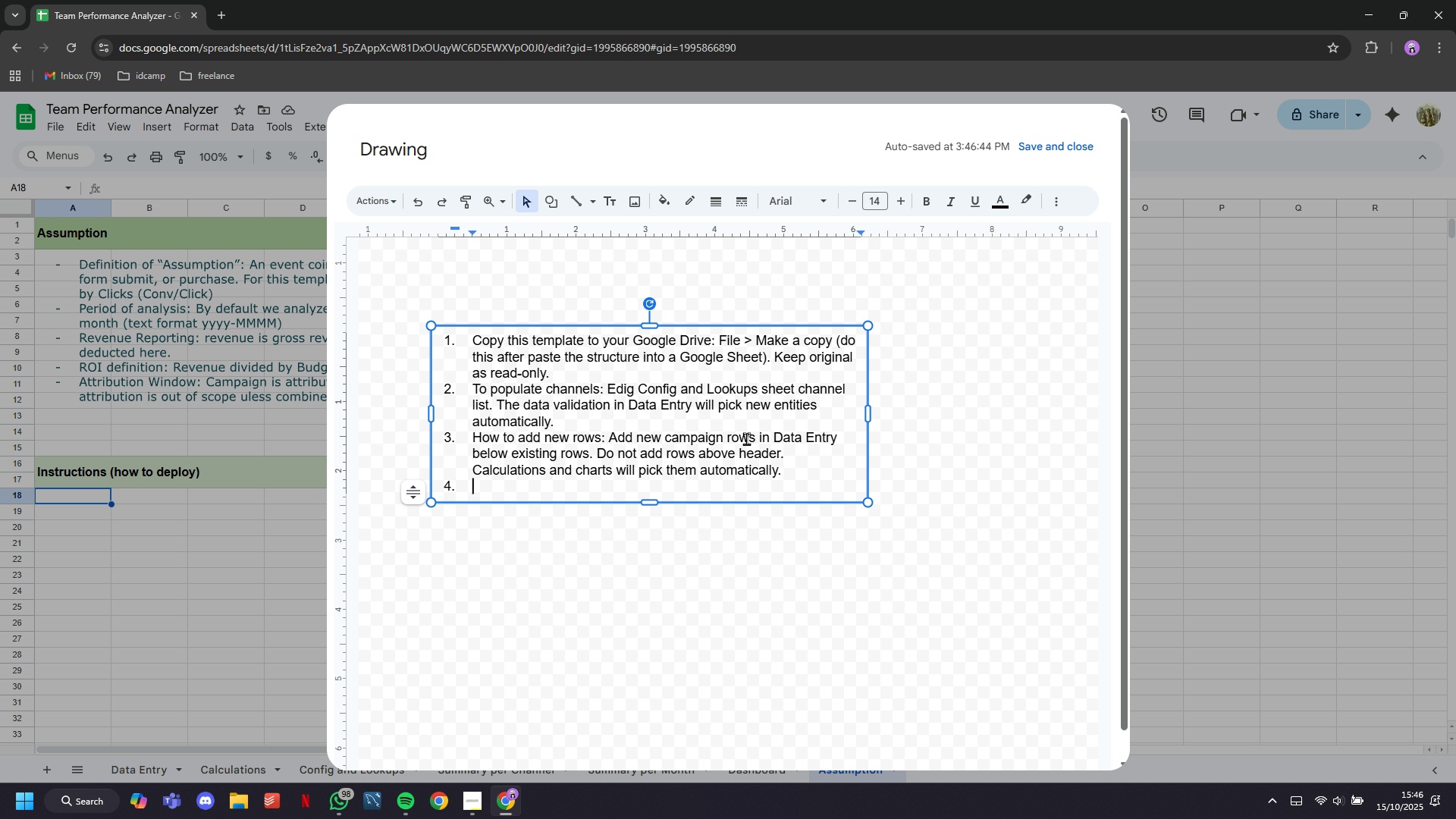 
key(Backspace)
 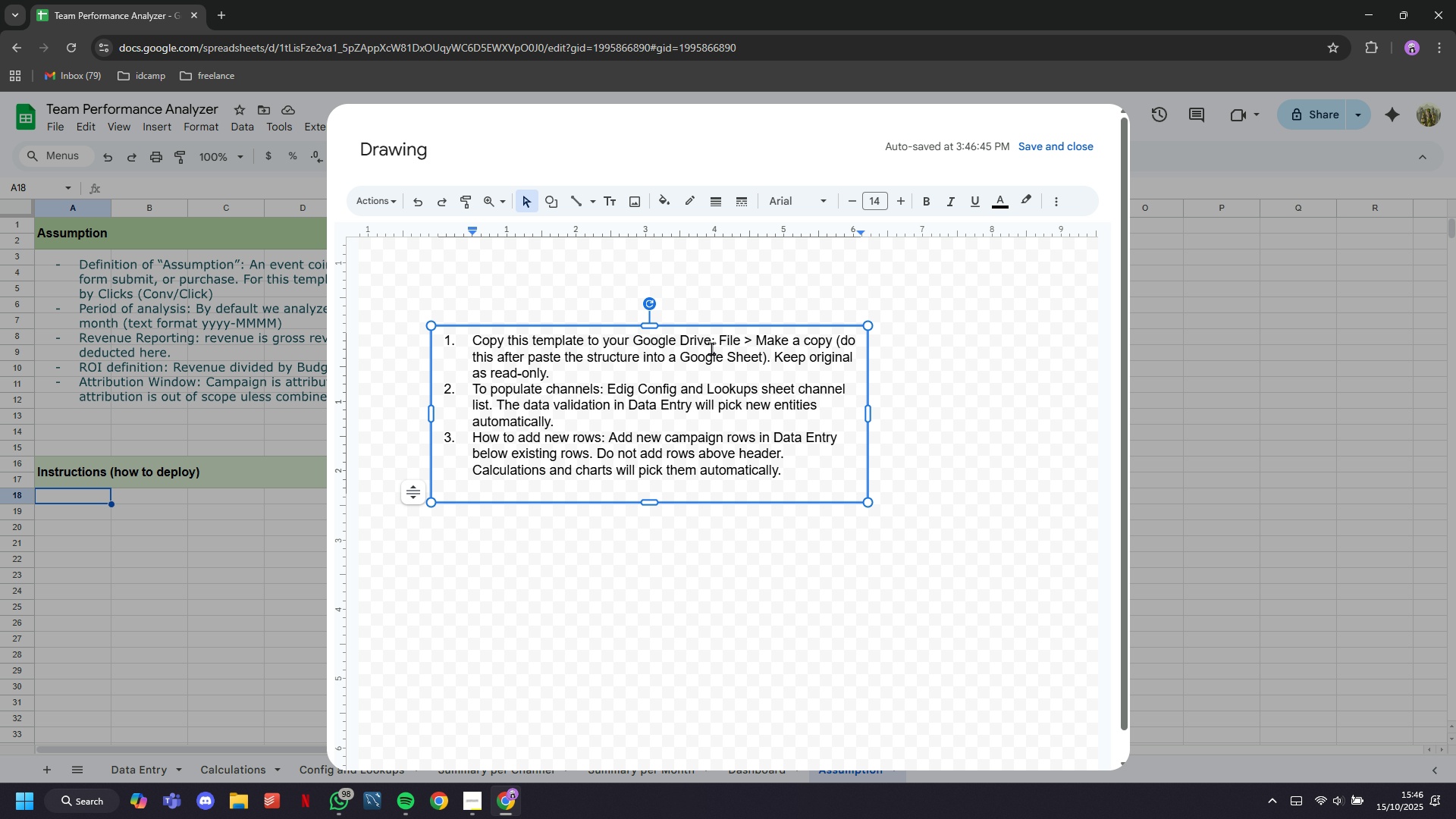 
left_click([1040, 148])
 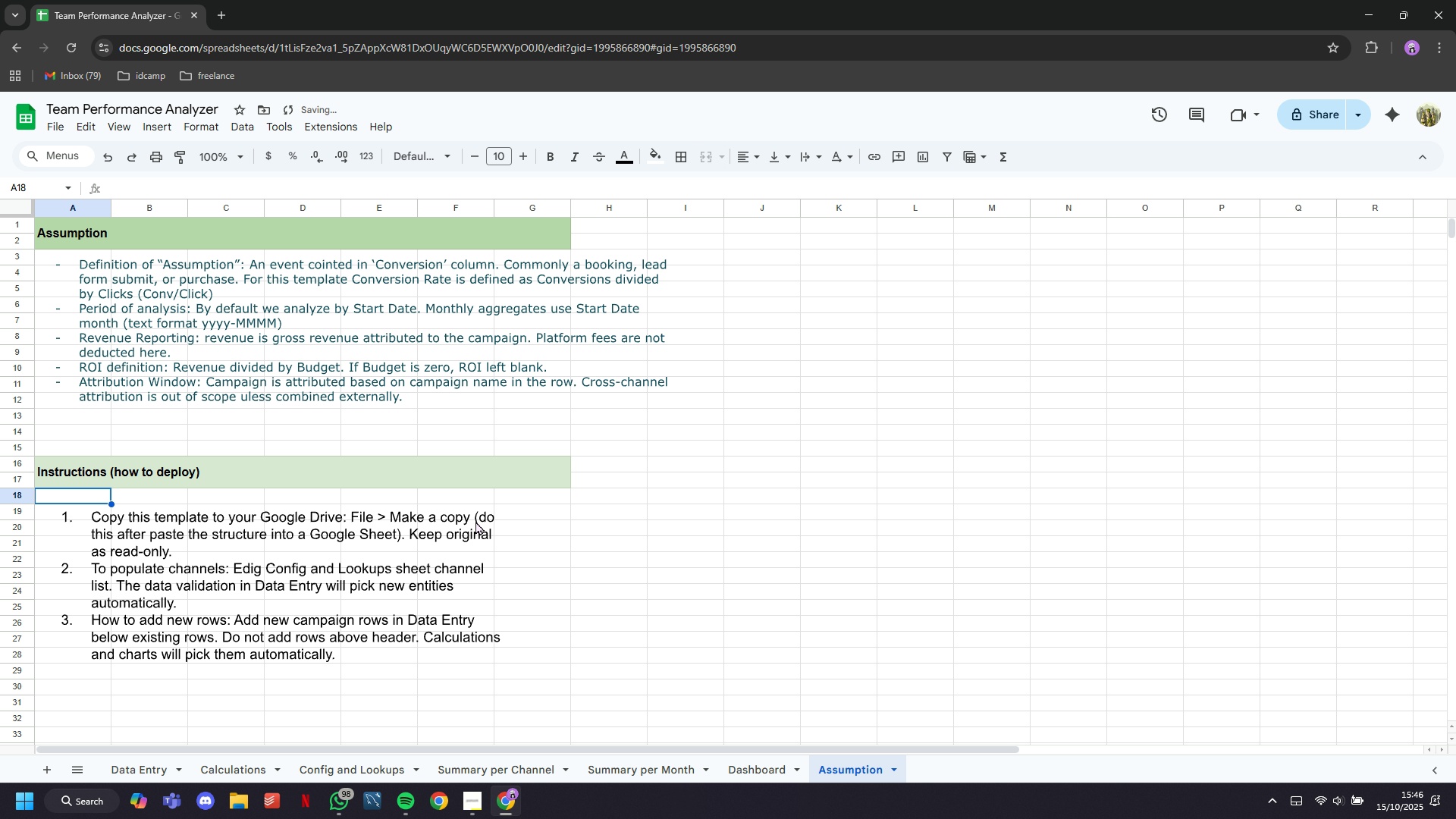 
double_click([381, 548])
 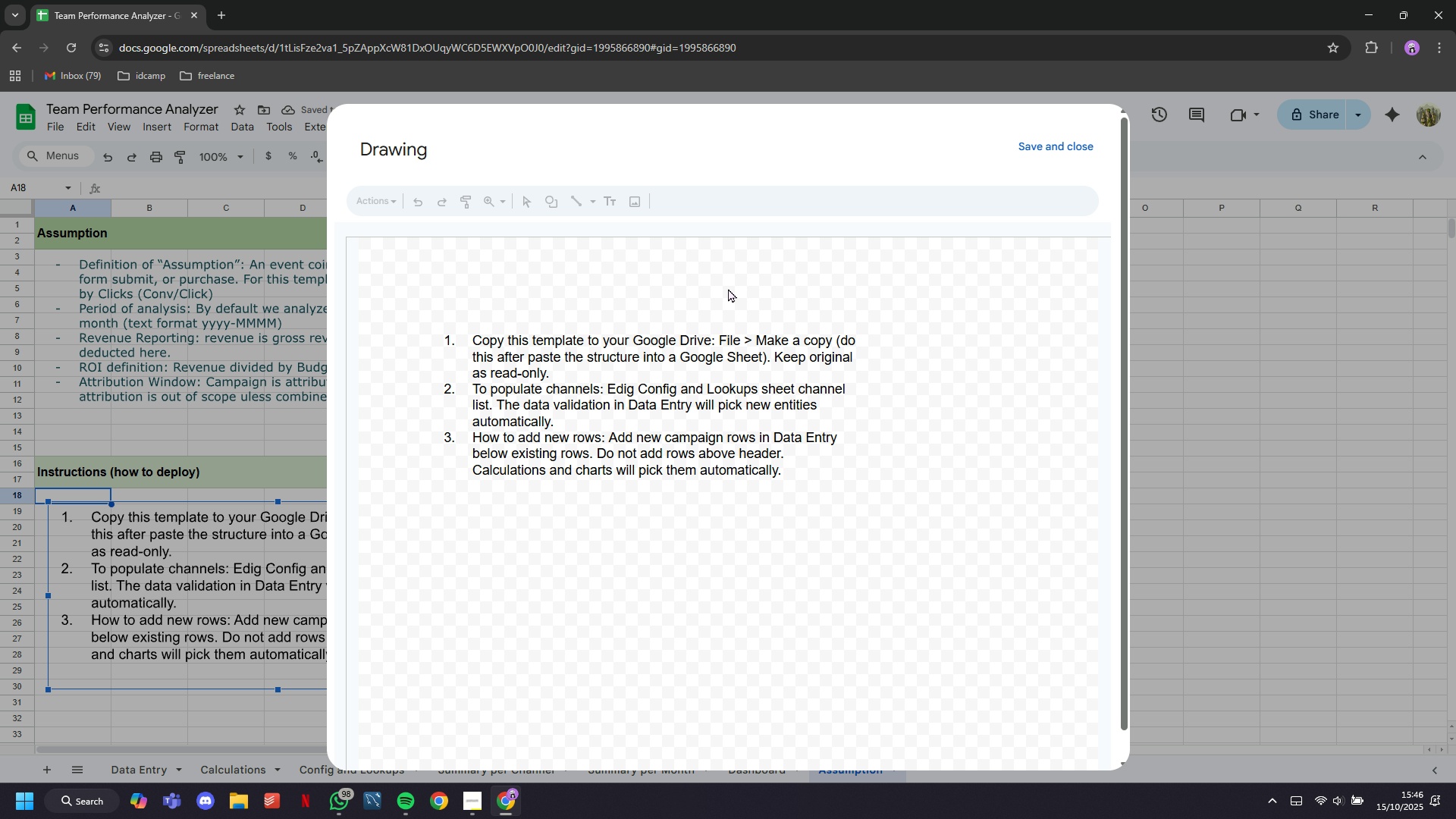 
left_click([756, 403])
 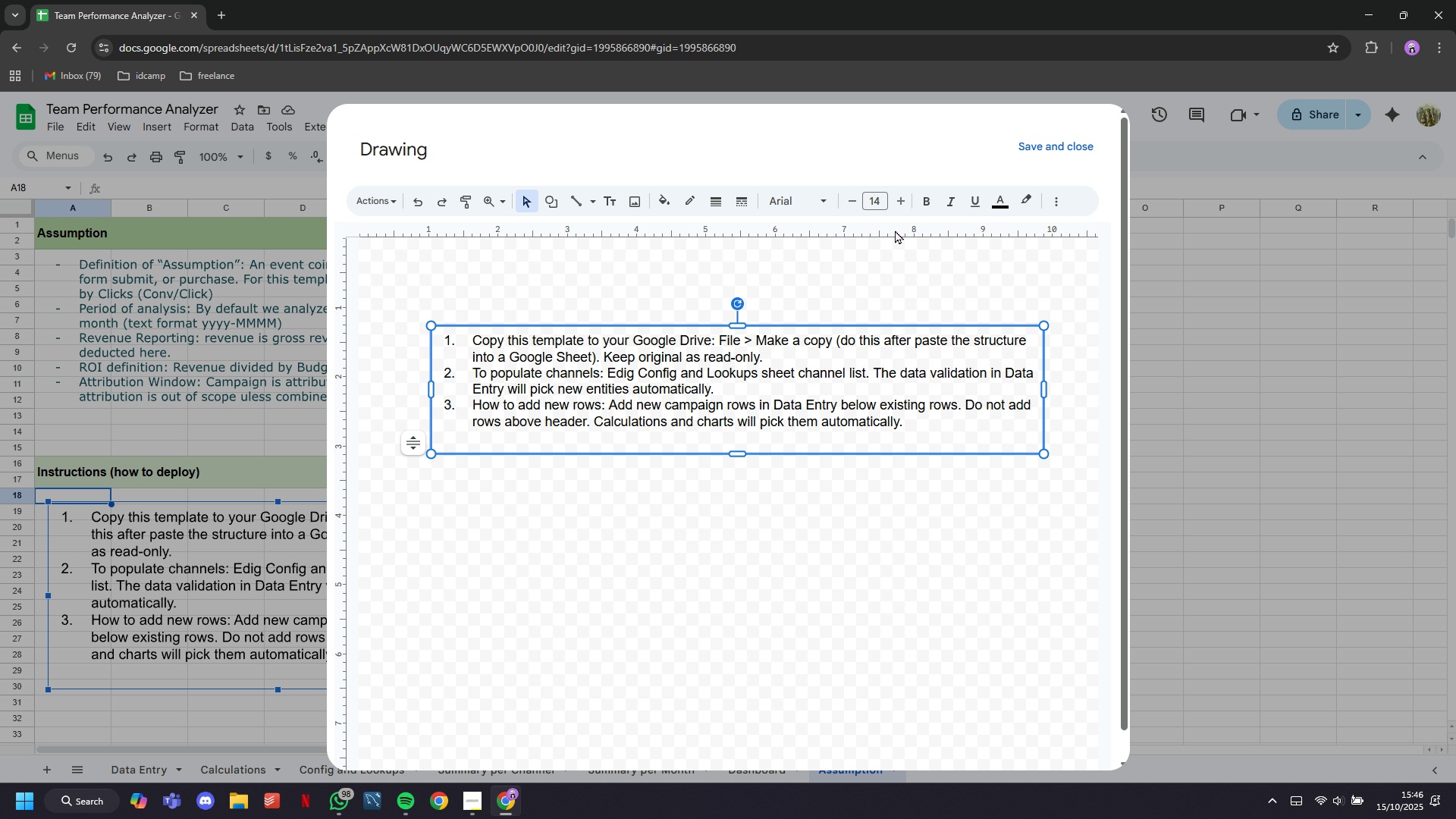 
left_click([792, 203])
 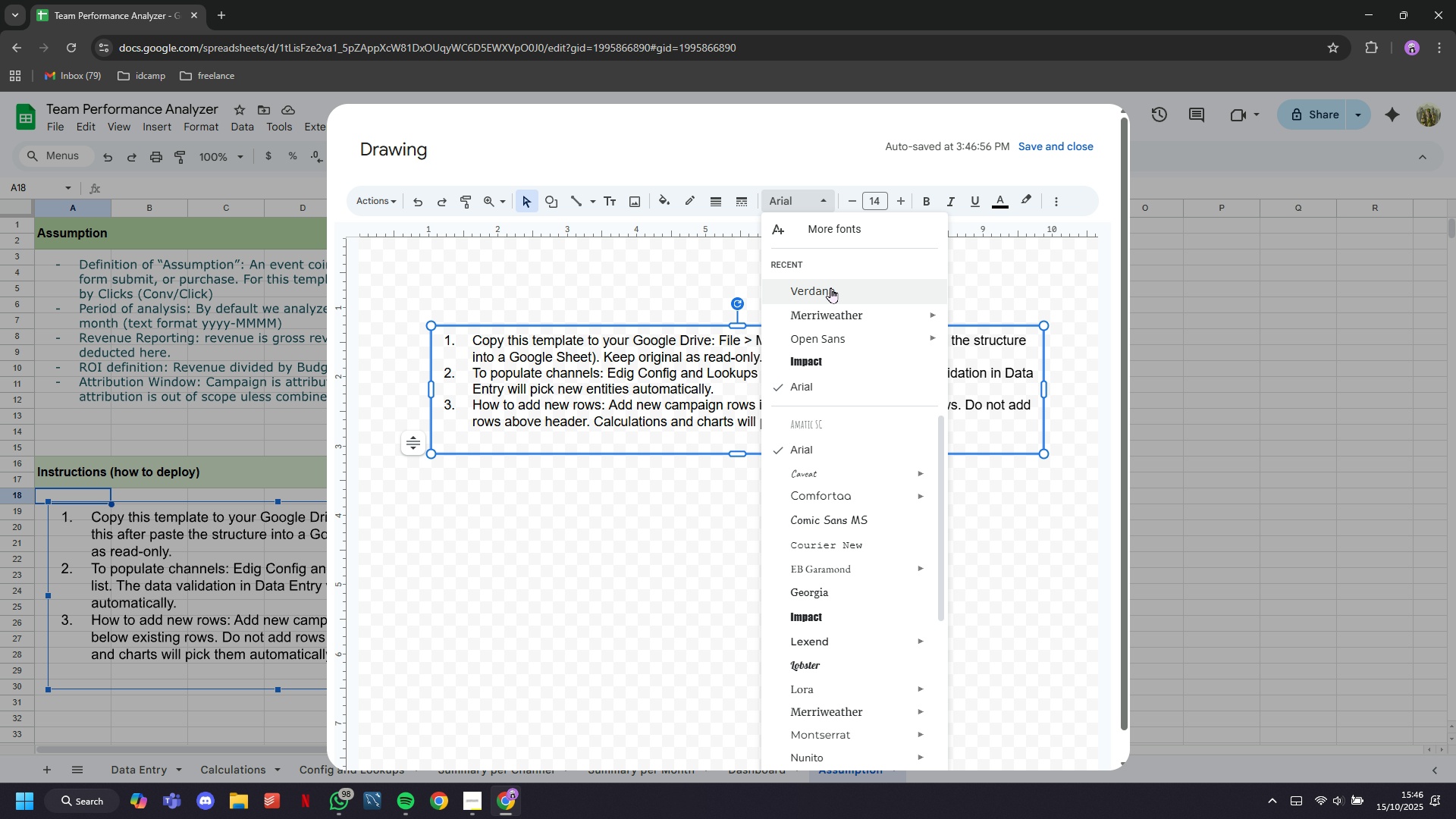 
left_click([830, 289])
 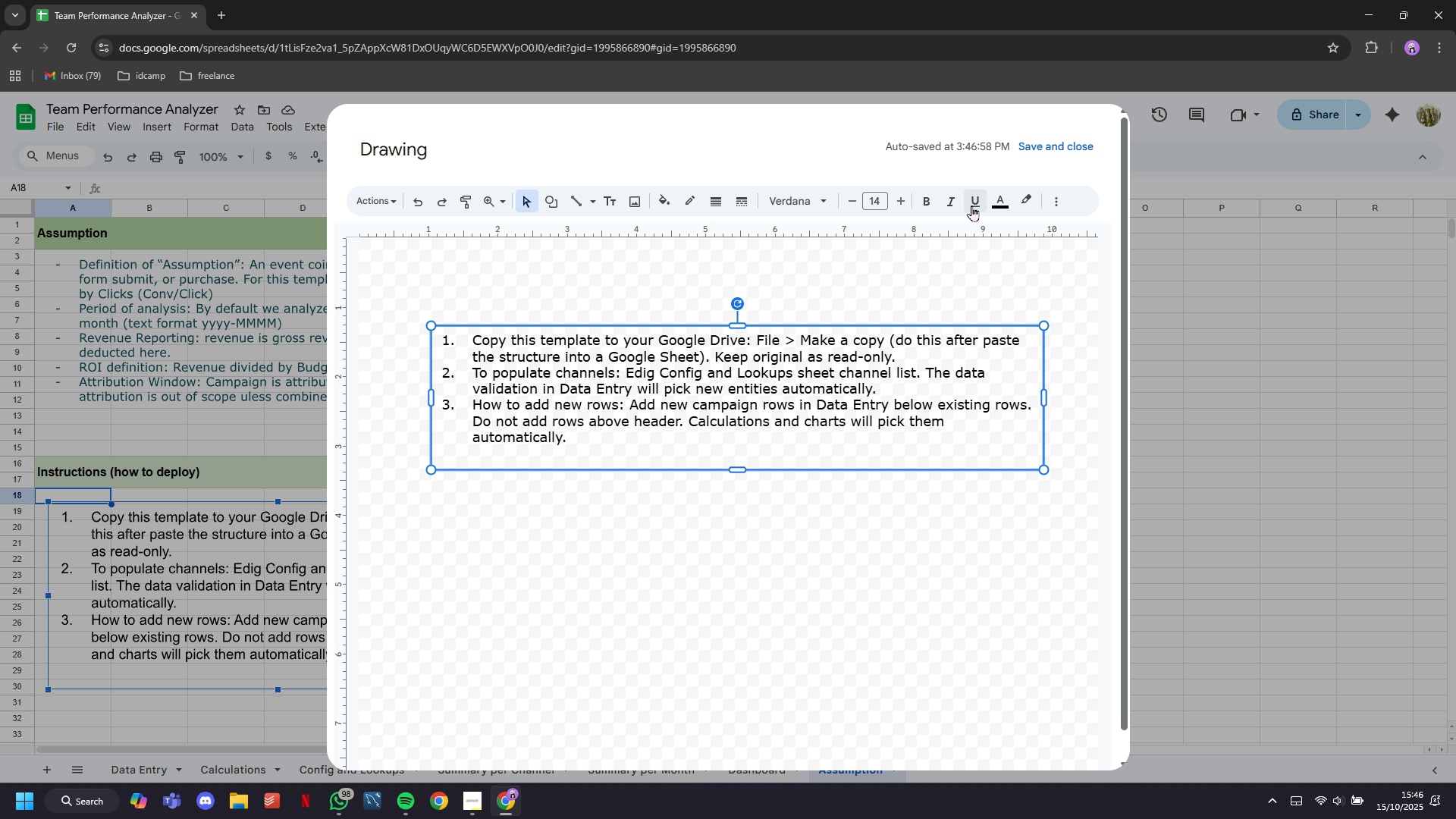 
left_click([999, 209])
 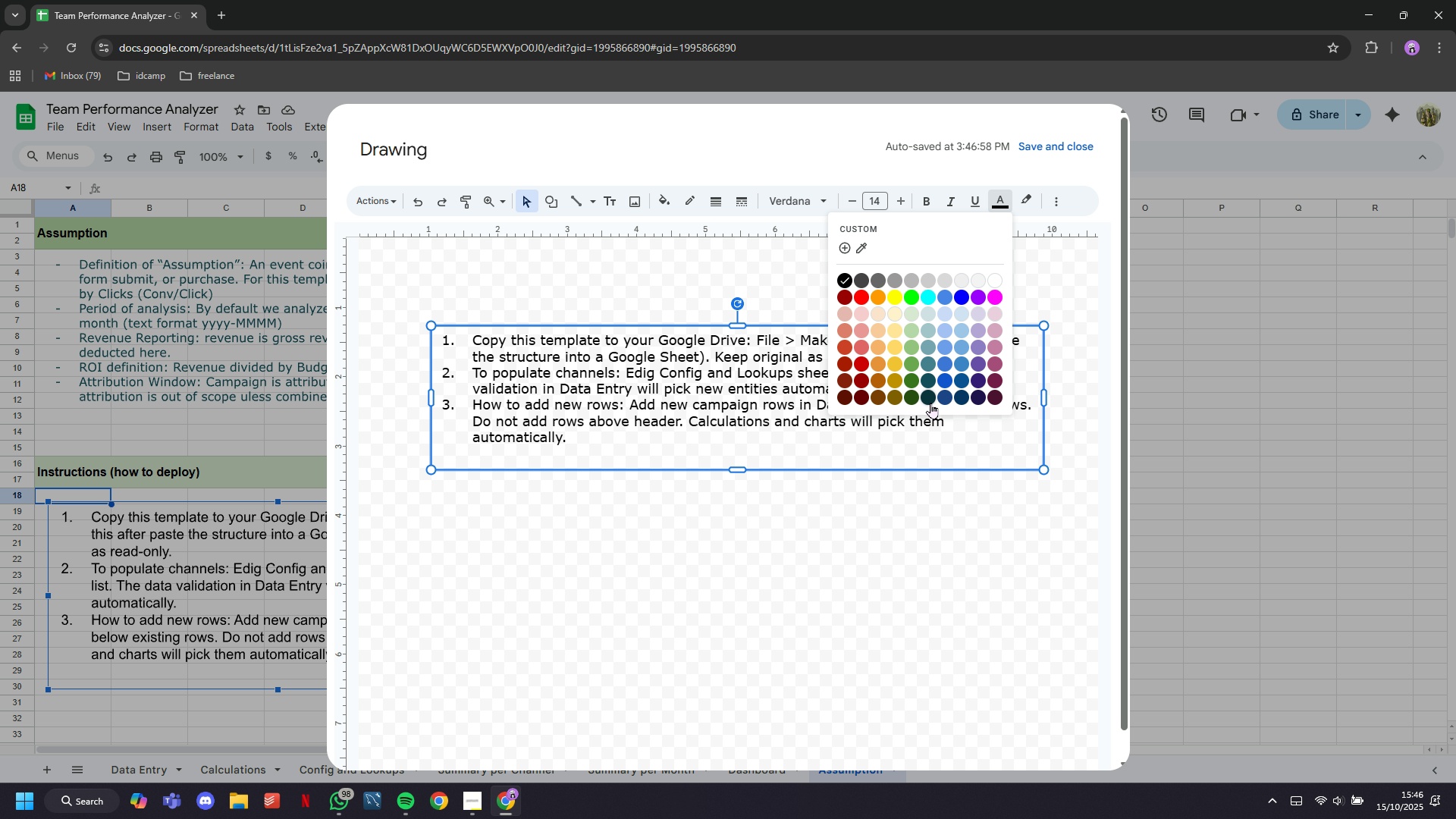 
left_click([923, 391])
 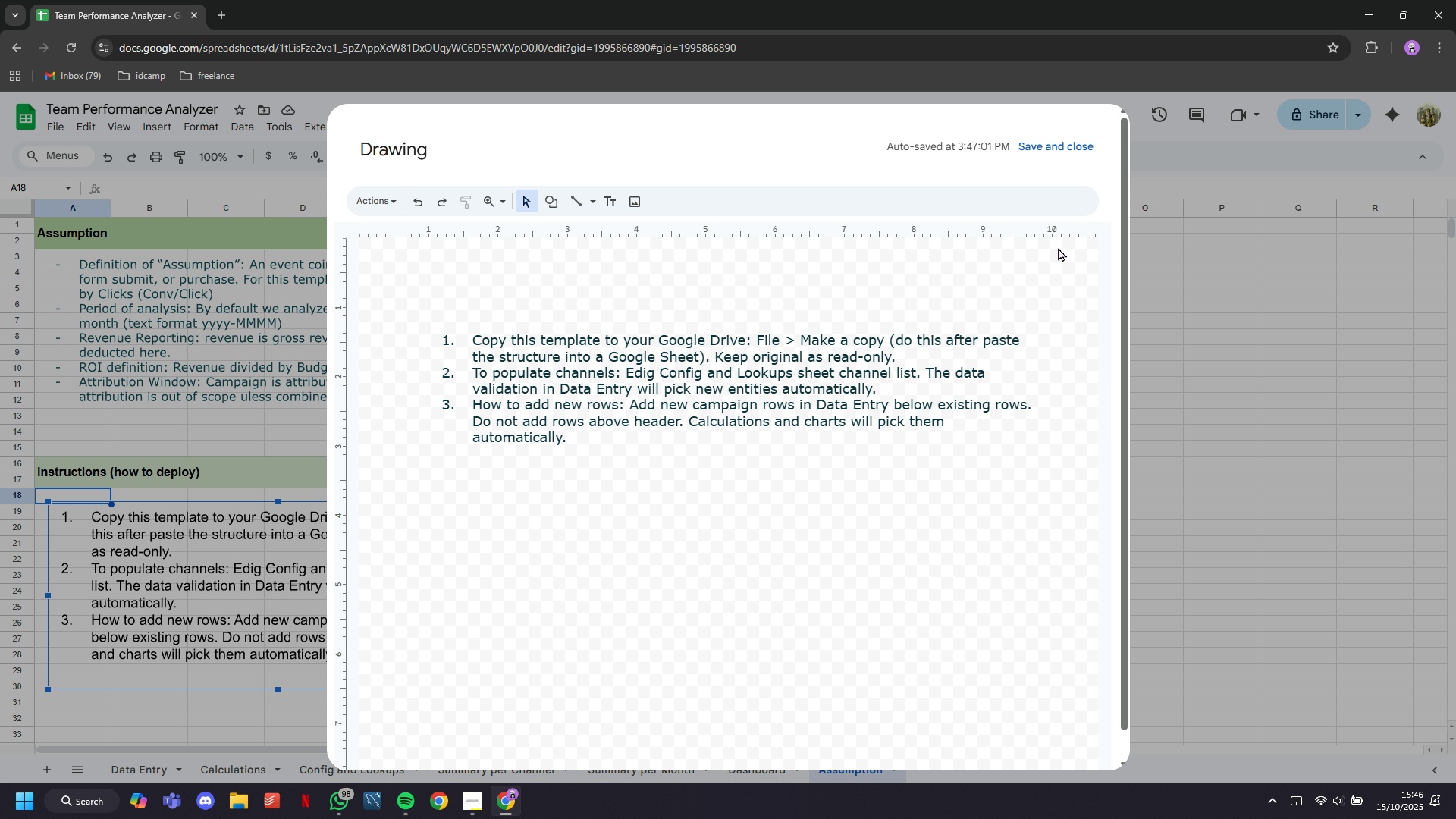 
left_click([1023, 134])
 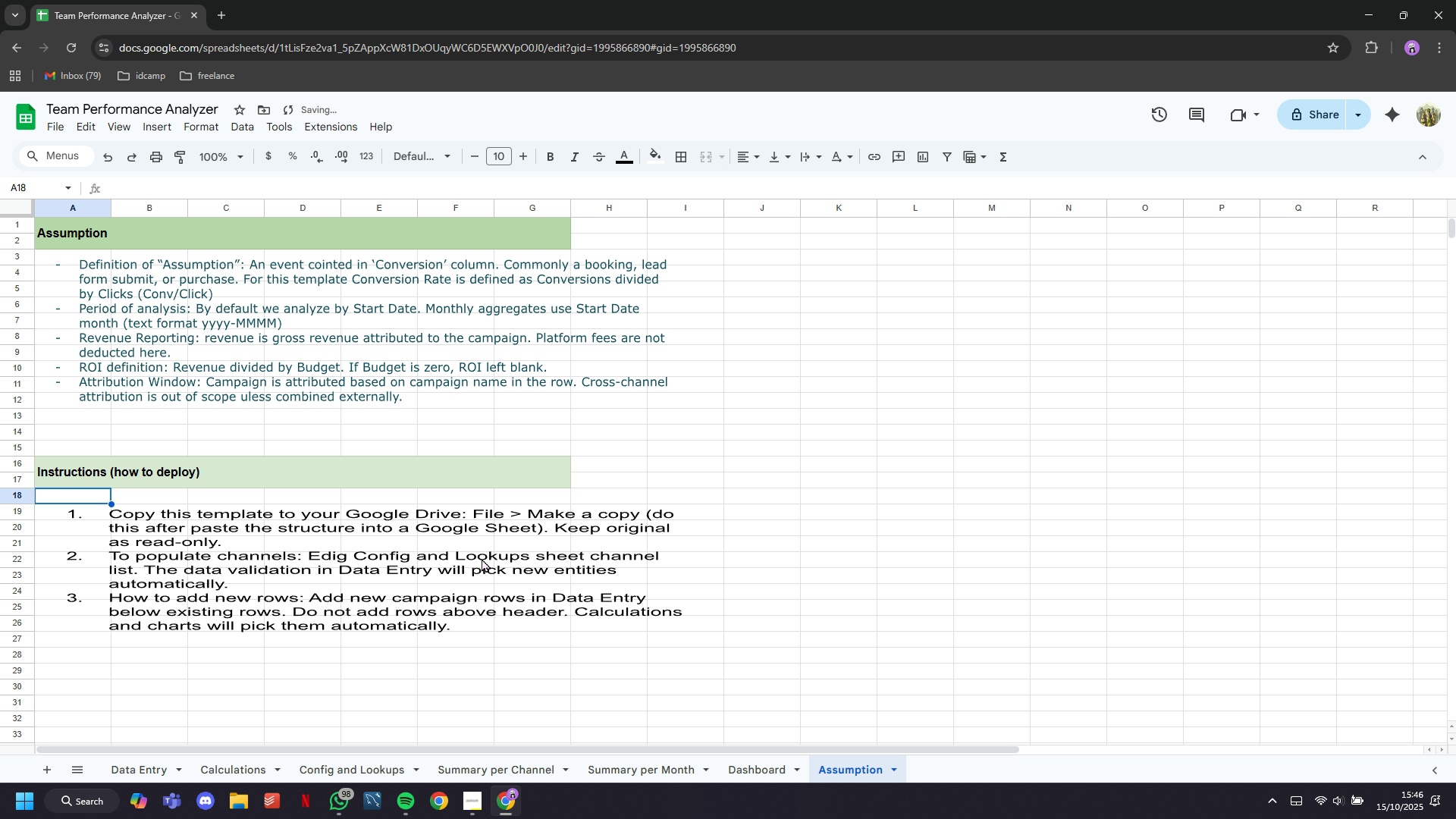 
left_click([481, 560])
 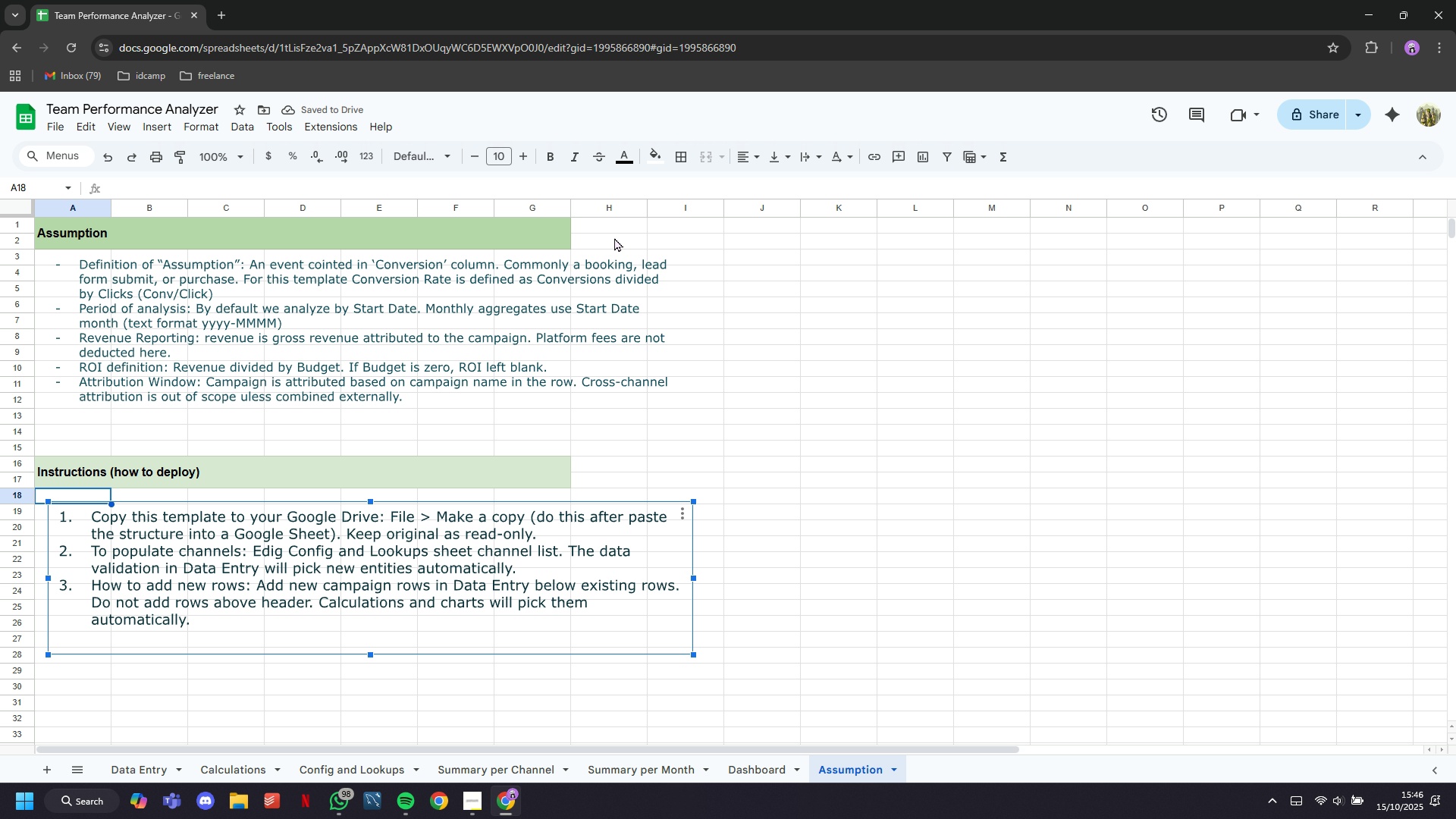 
left_click([607, 230])
 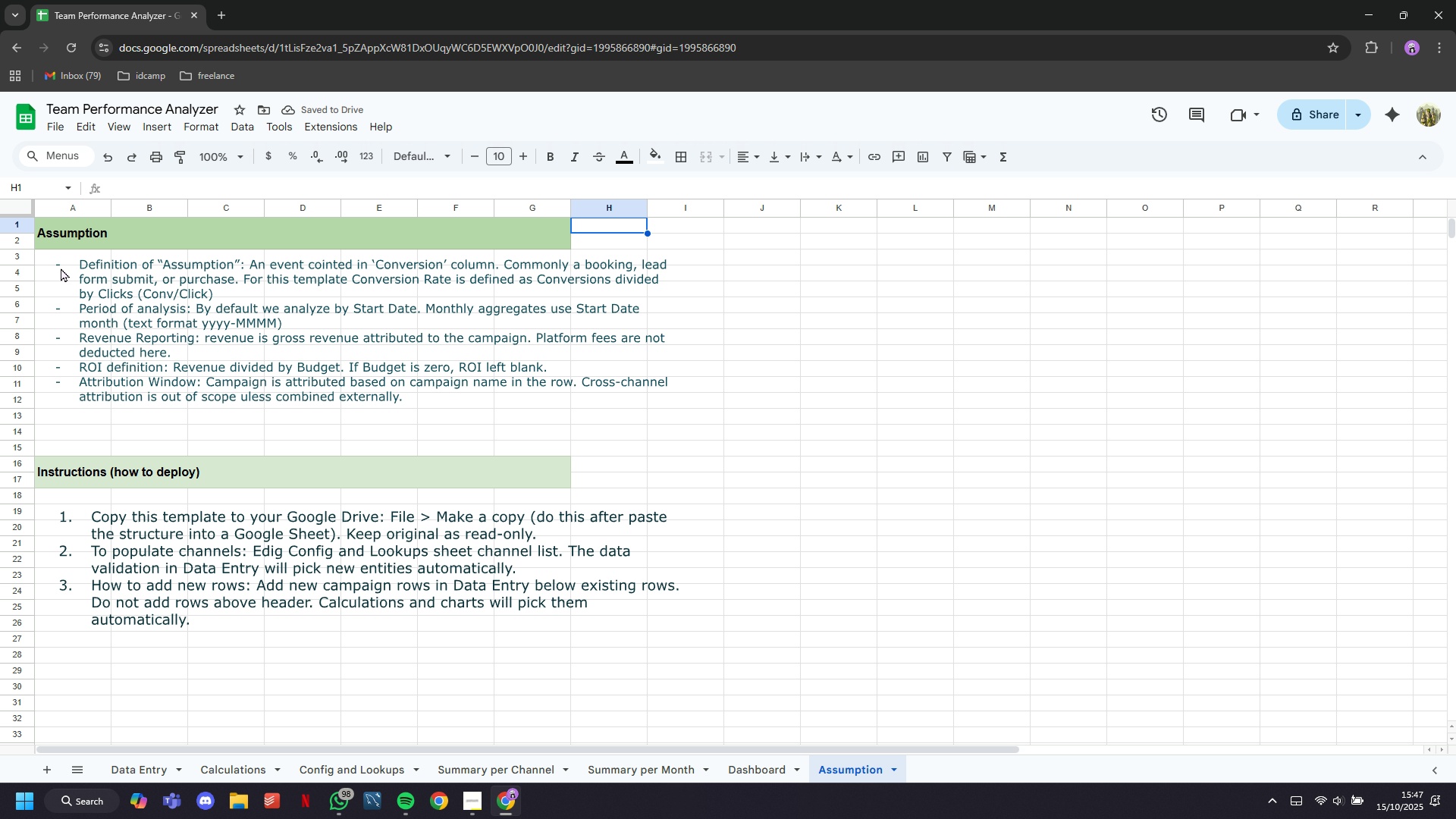 
left_click([61, 268])
 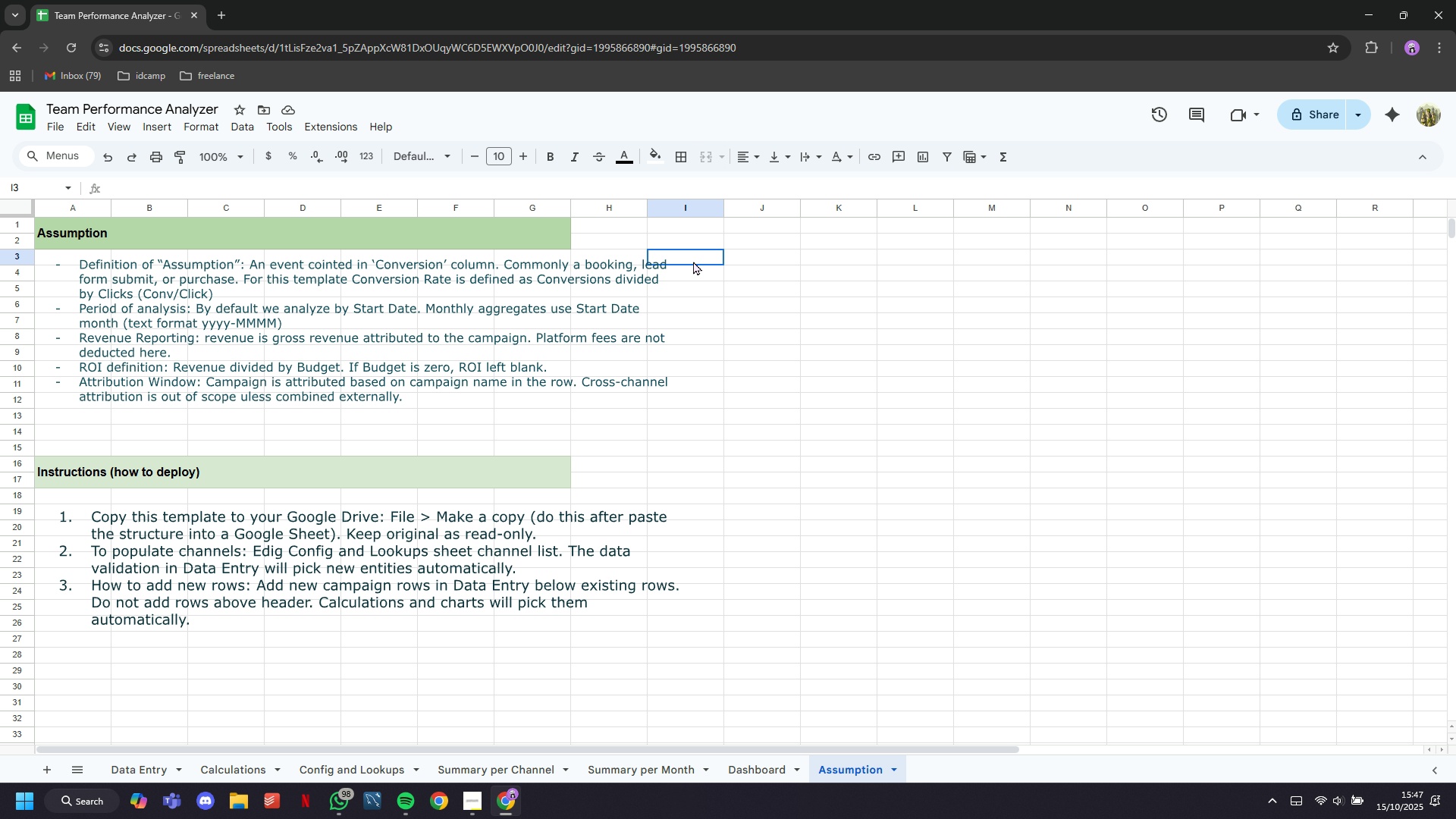 
left_click([693, 261])
 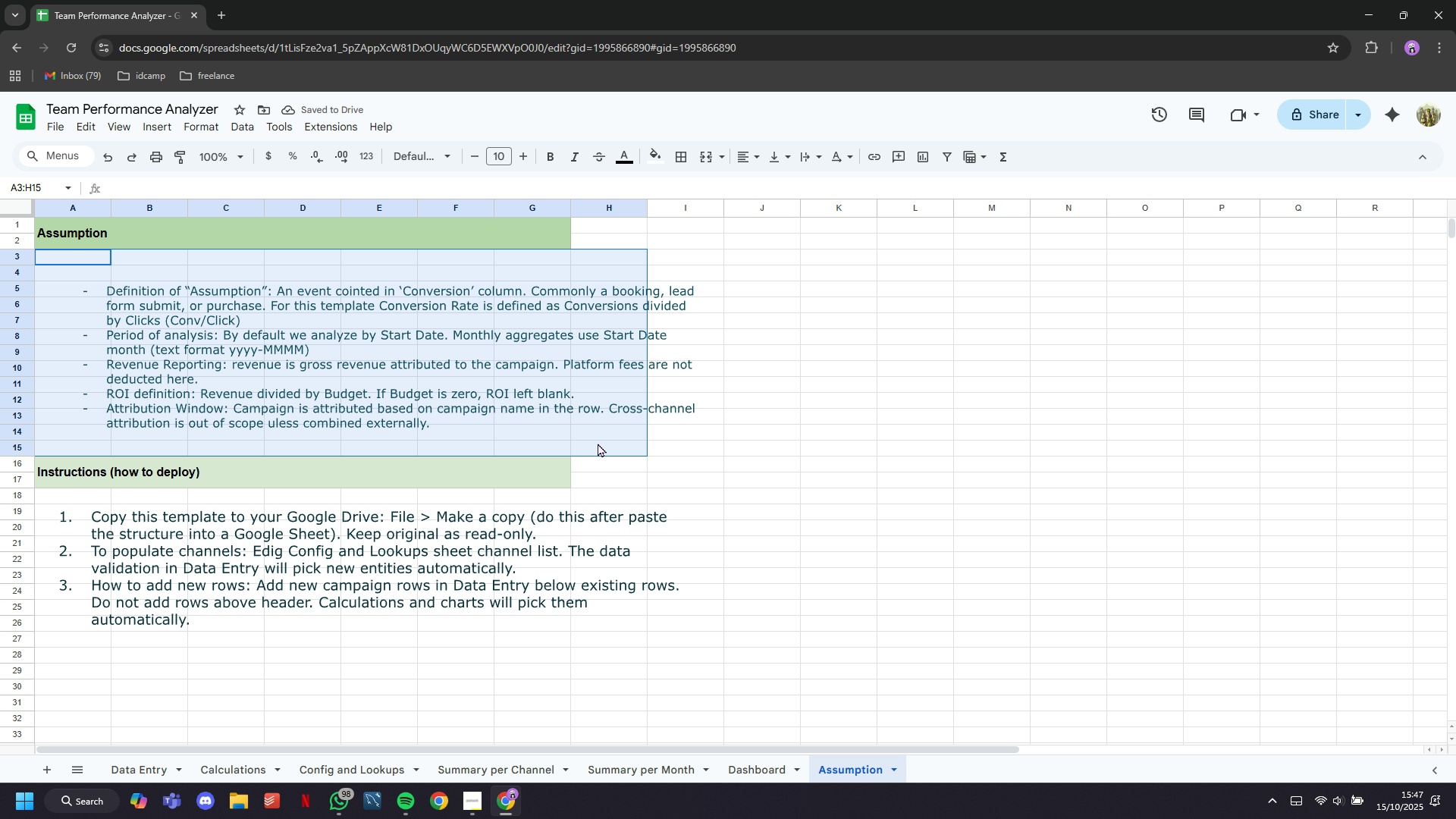 
wait(6.59)
 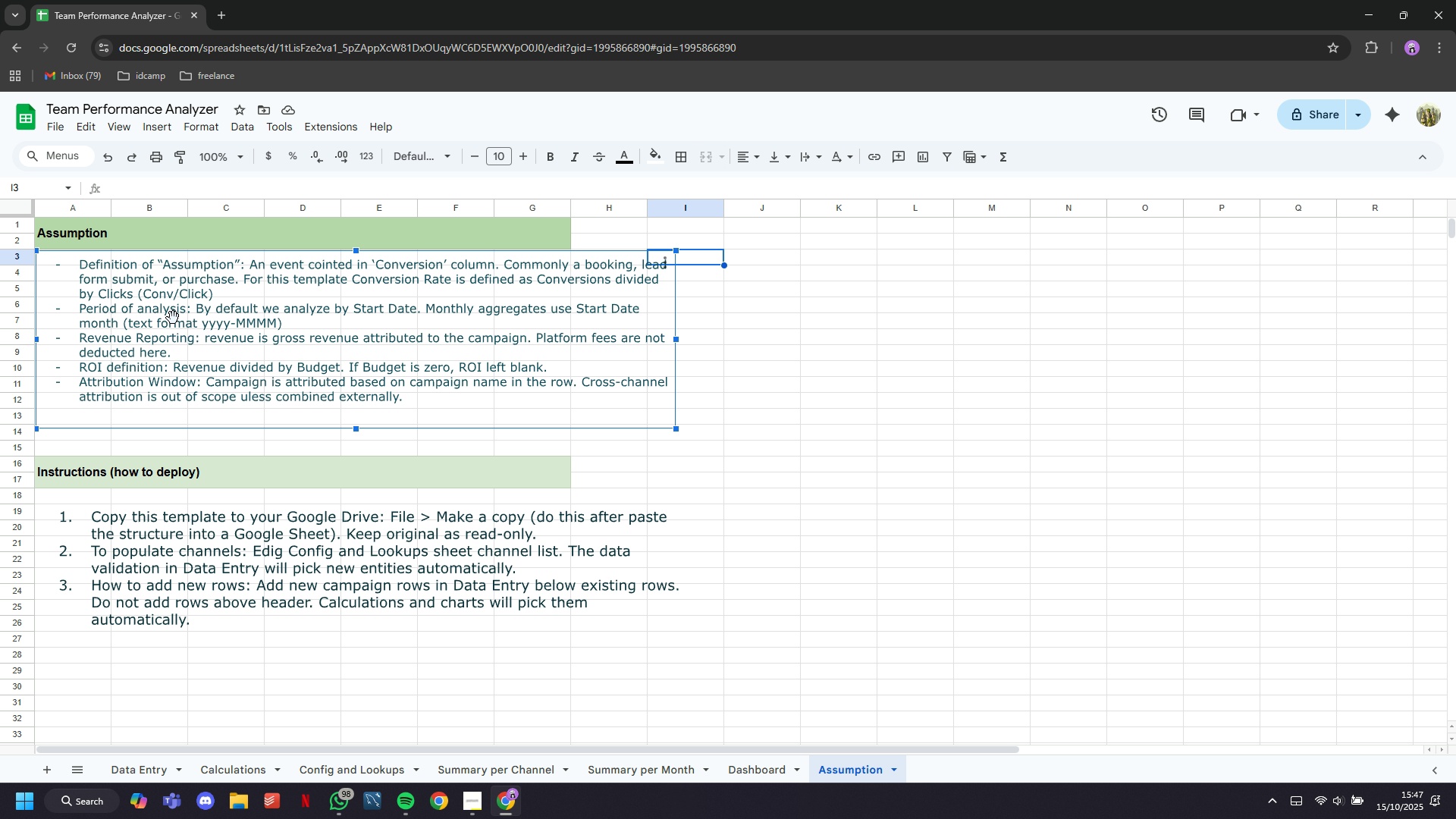 
left_click([708, 156])
 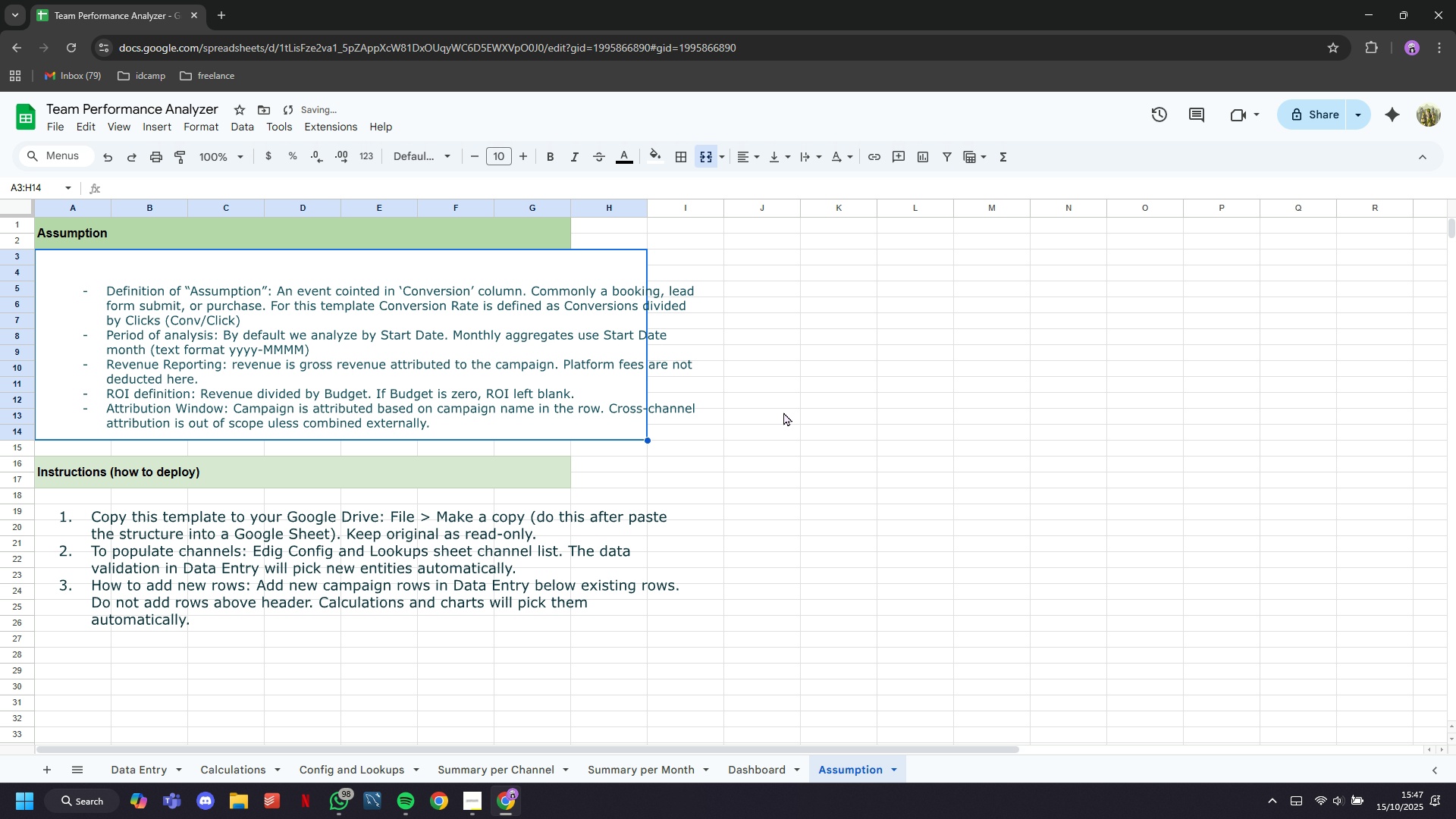 
left_click([783, 413])
 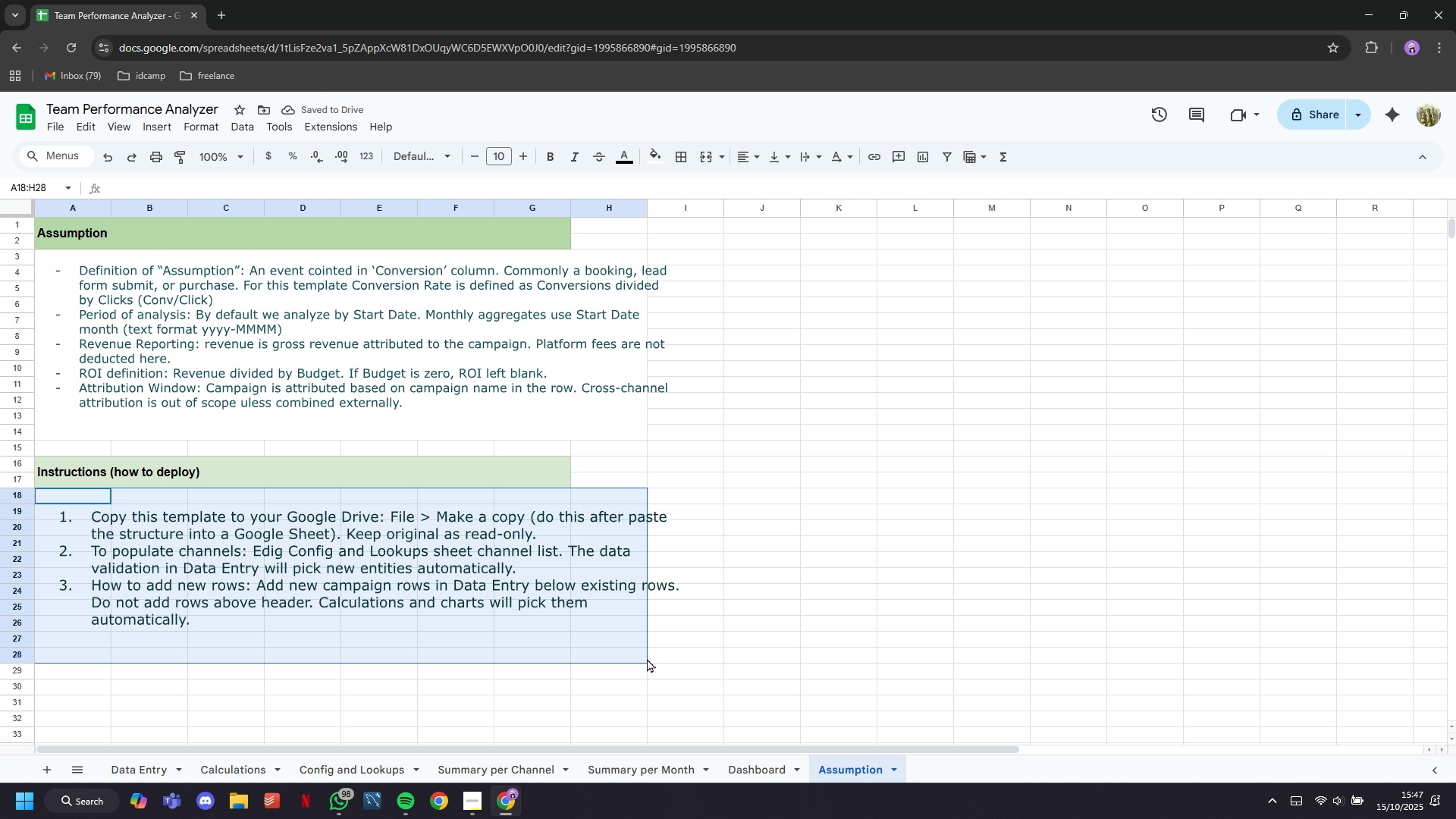 
wait(6.72)
 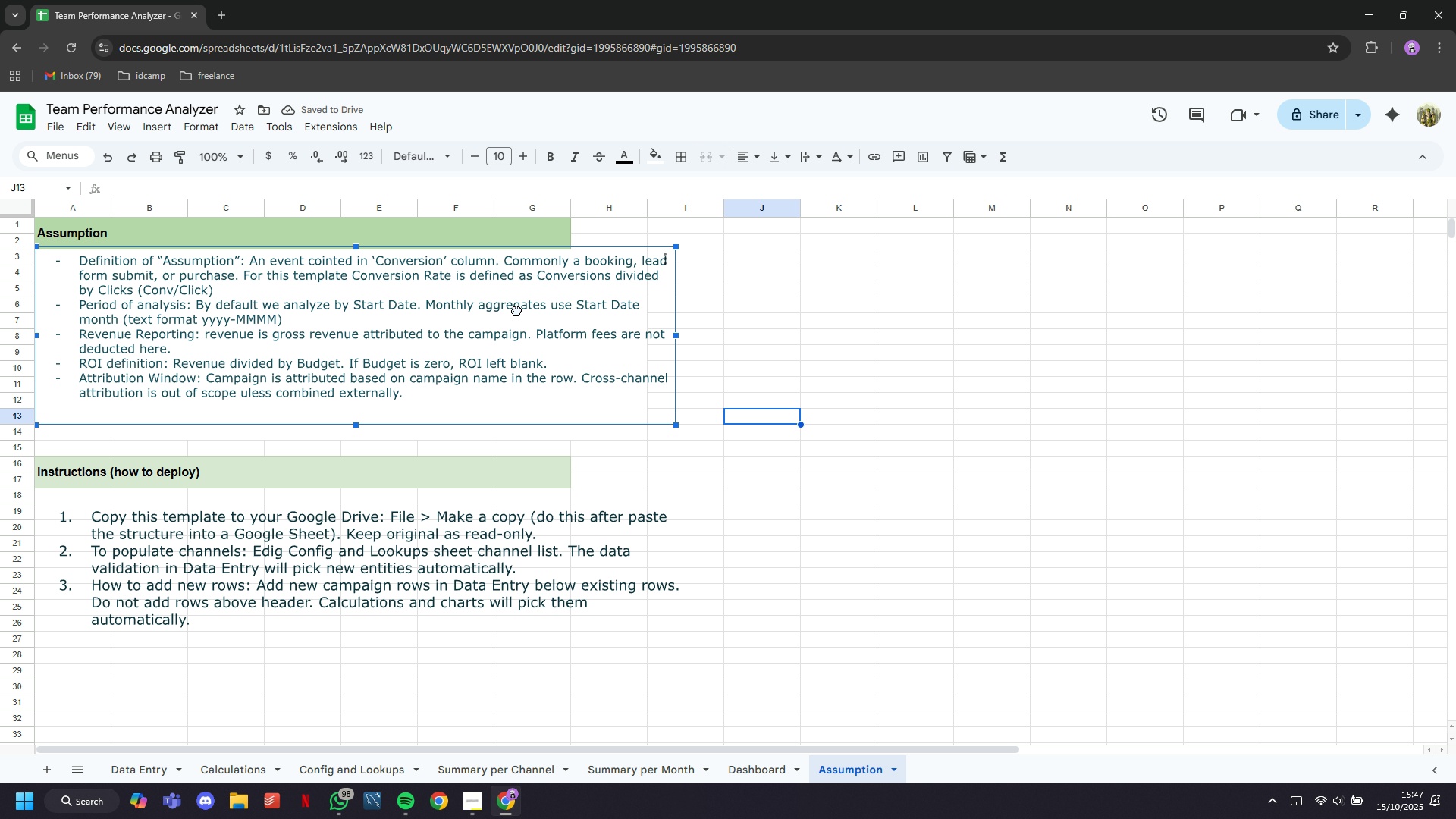 
double_click([702, 168])
 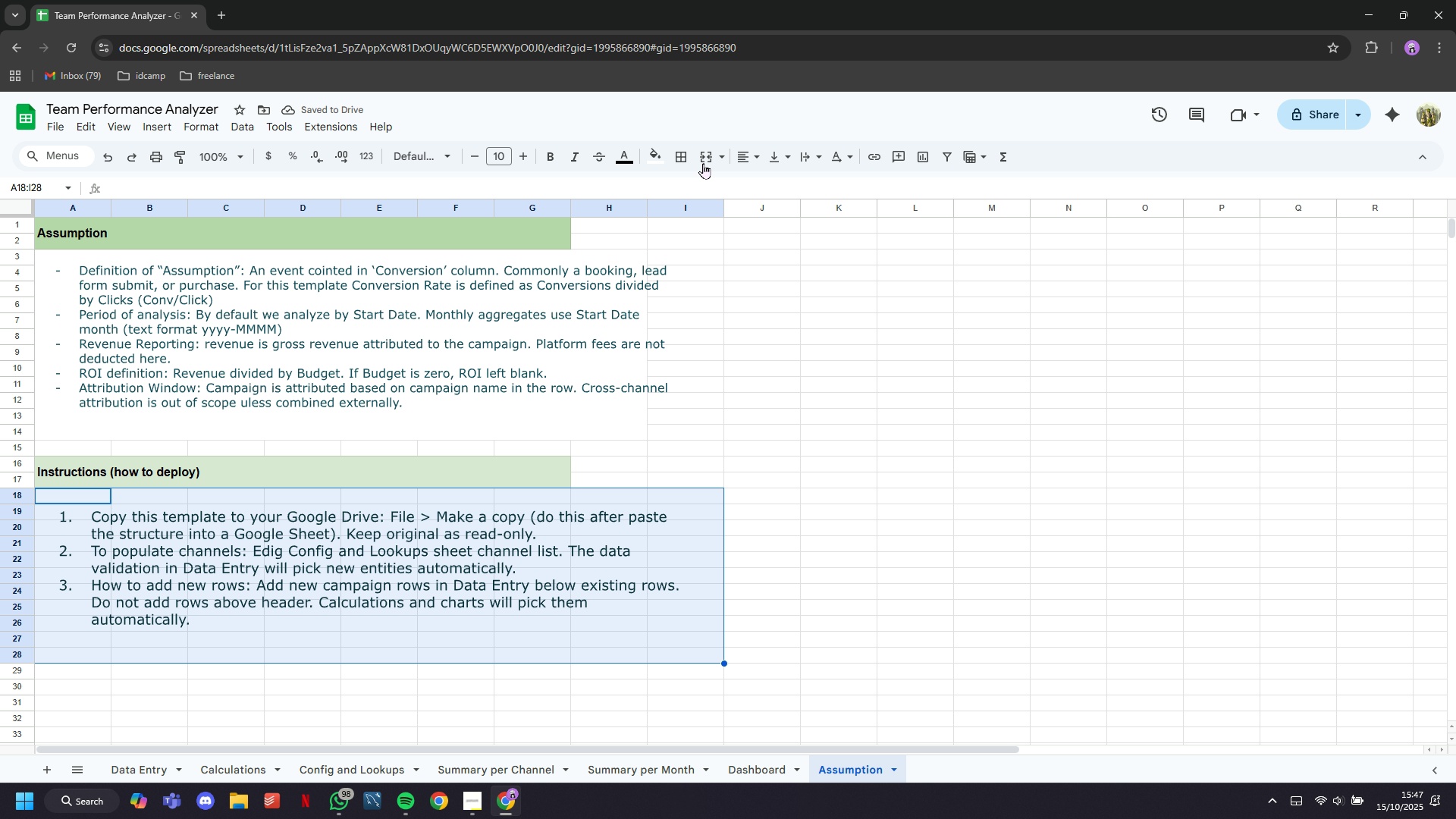 
triple_click([703, 168])
 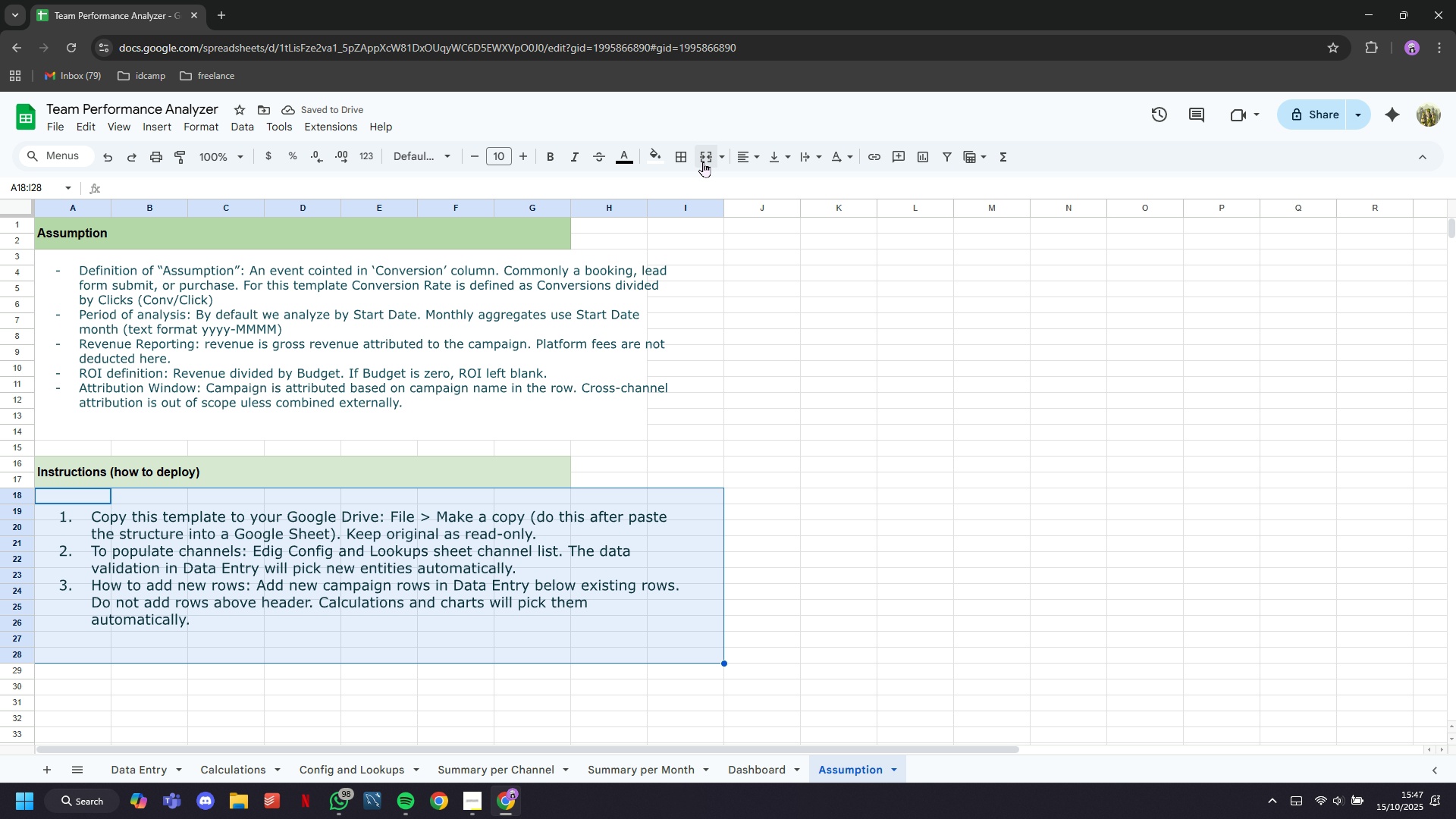 
triple_click([703, 162])
 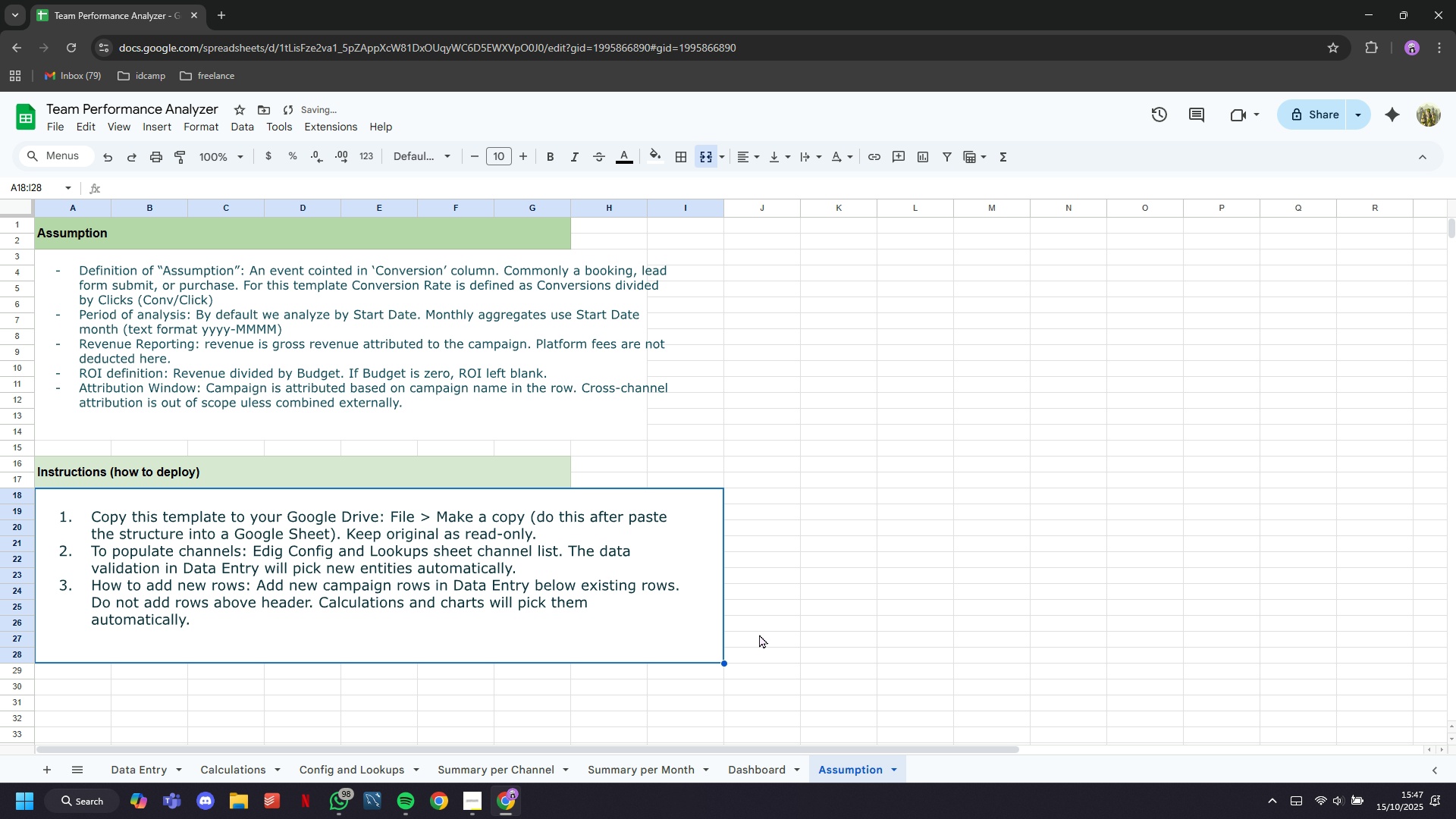 
left_click([774, 634])
 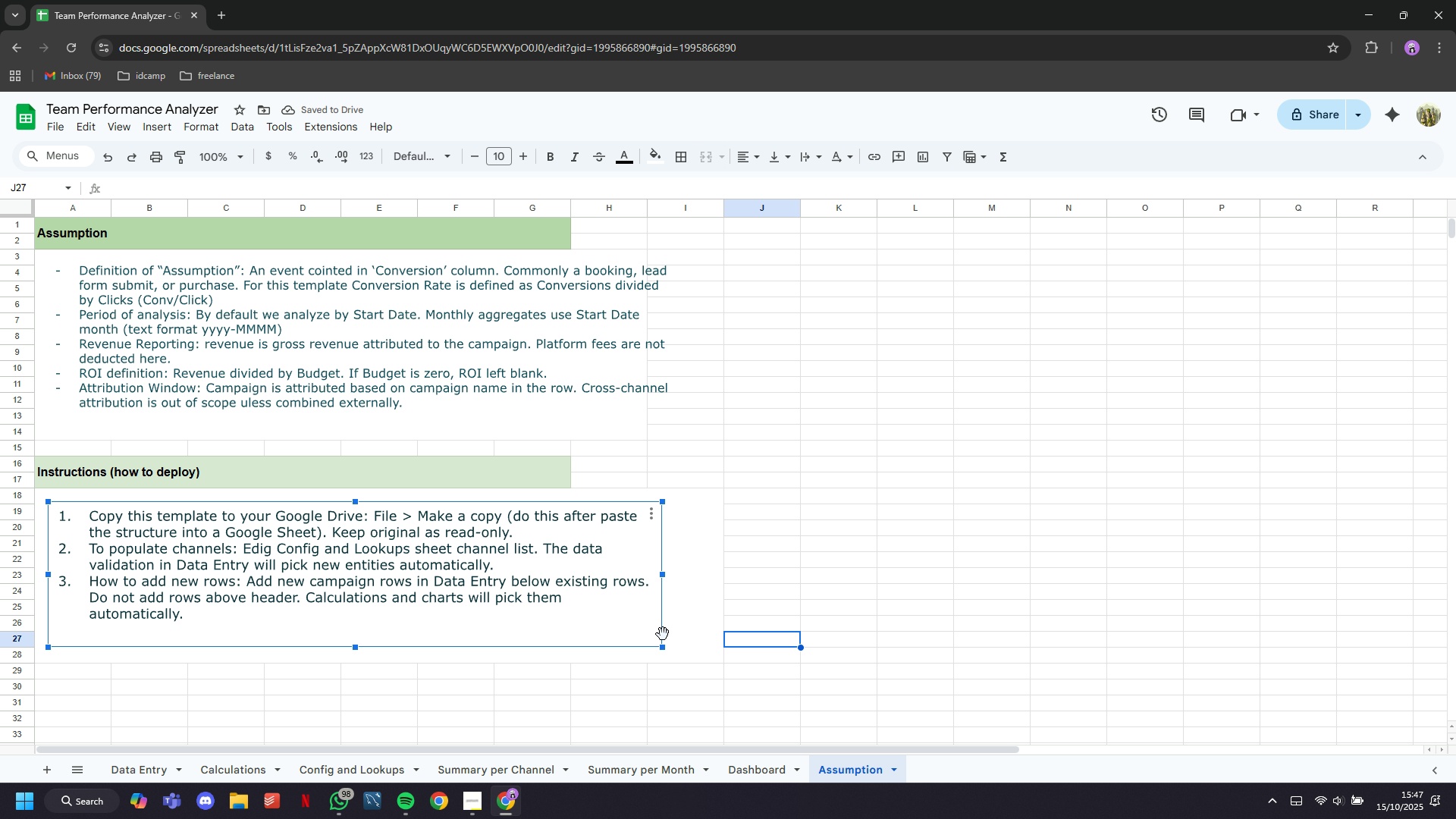 
left_click([839, 565])
 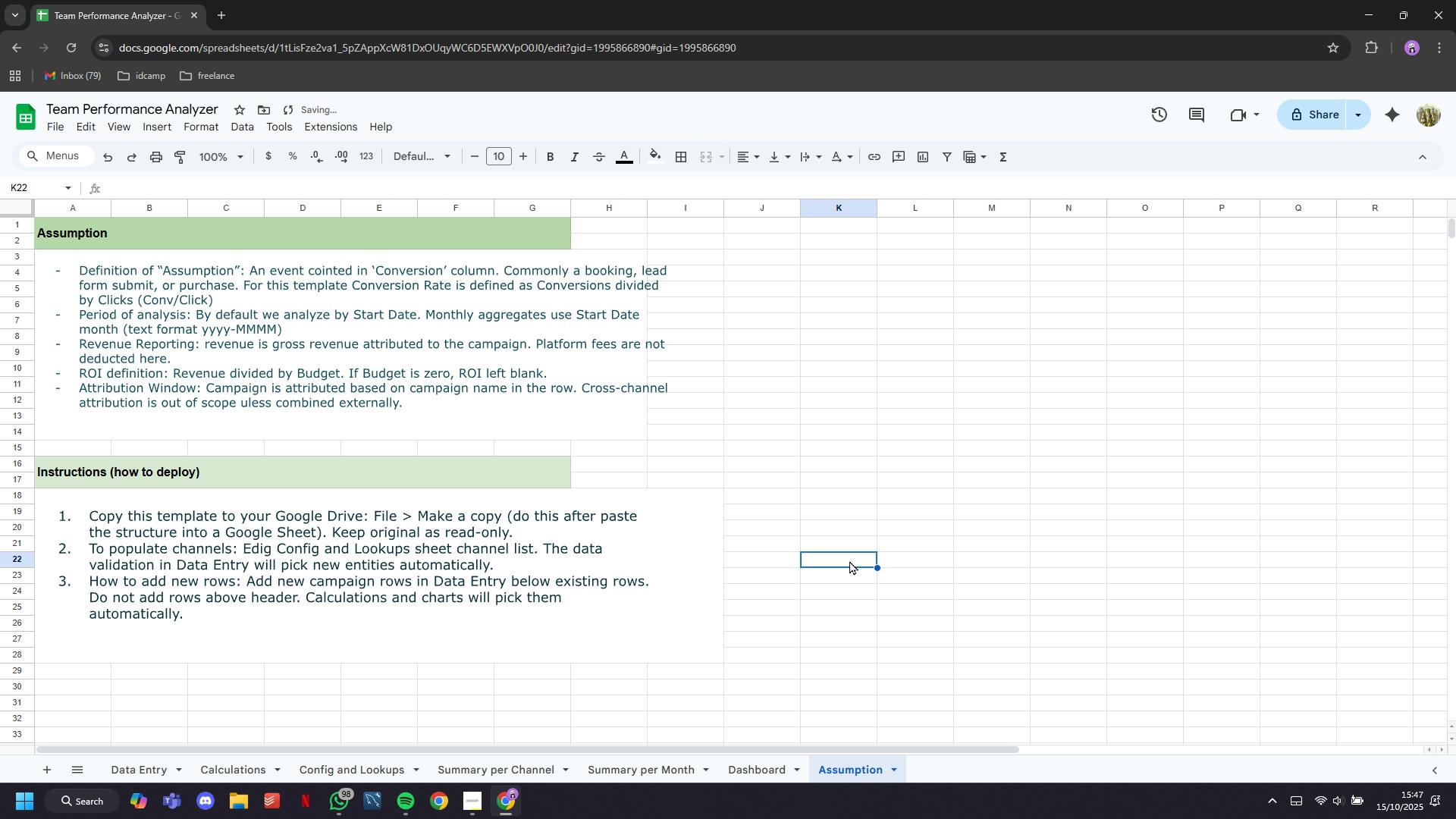 
scroll: coordinate [859, 557], scroll_direction: up, amount: 31.0
 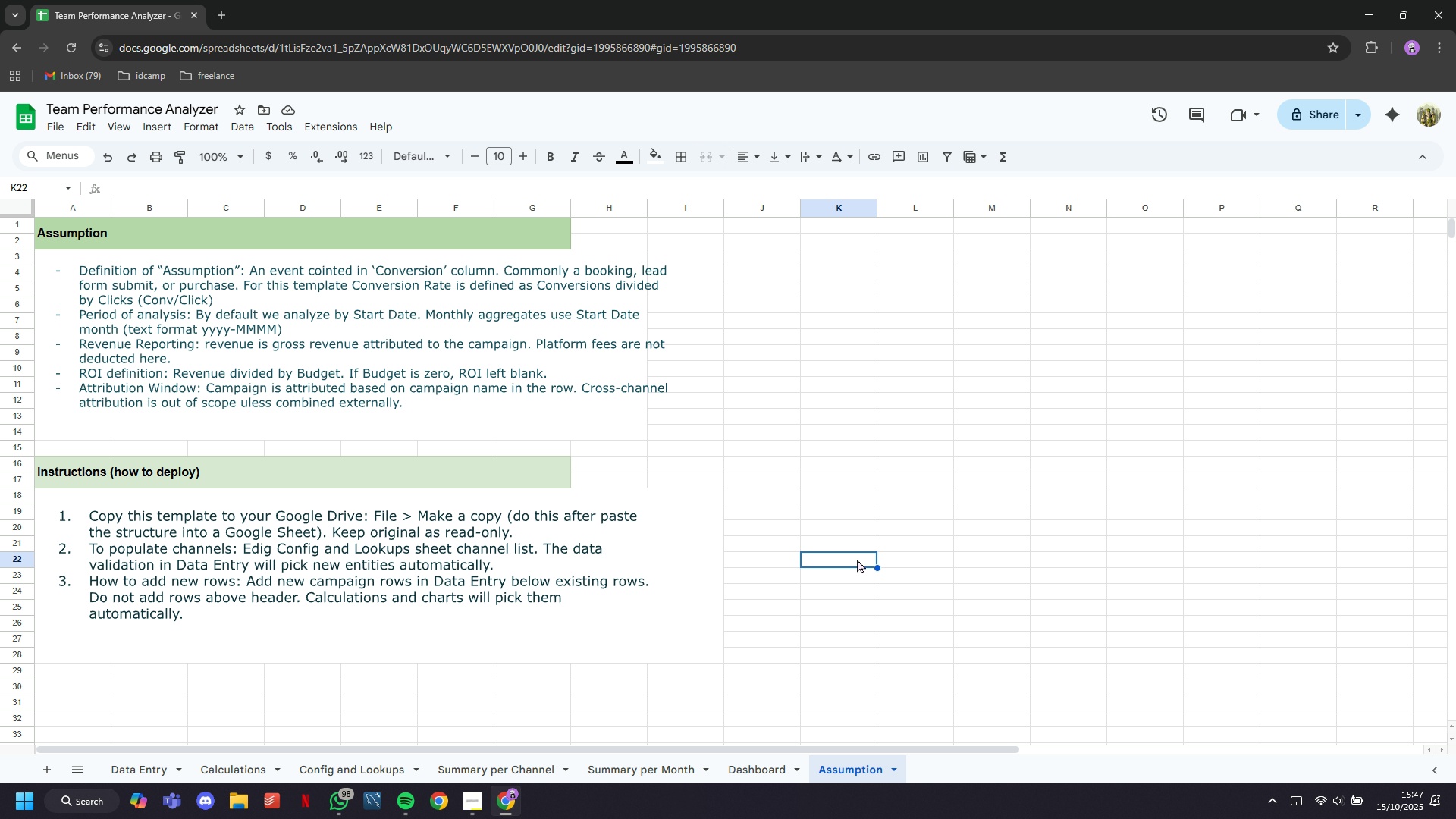 
wait(10.08)
 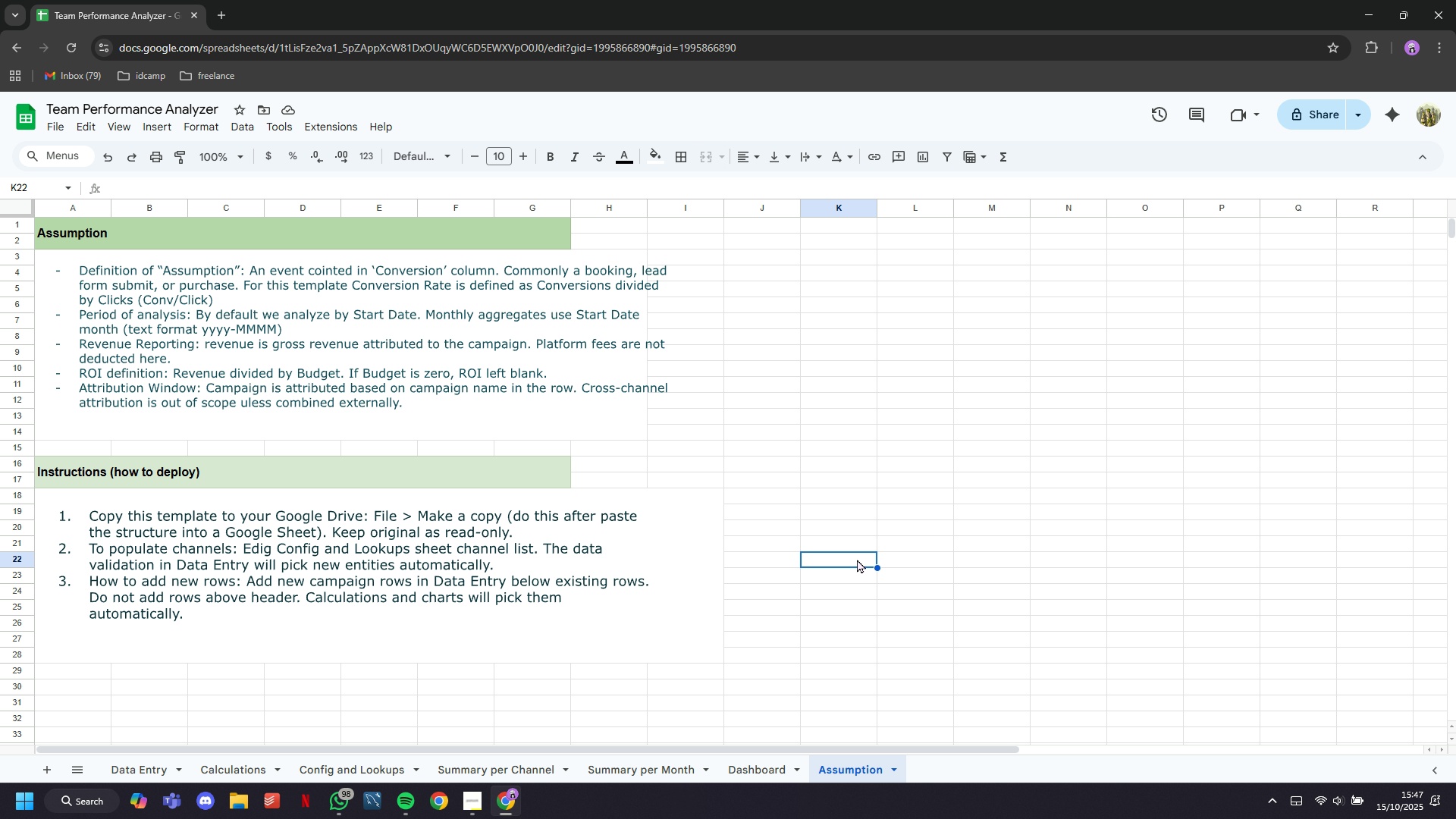 
scroll: coordinate [874, 555], scroll_direction: down, amount: 1.0
 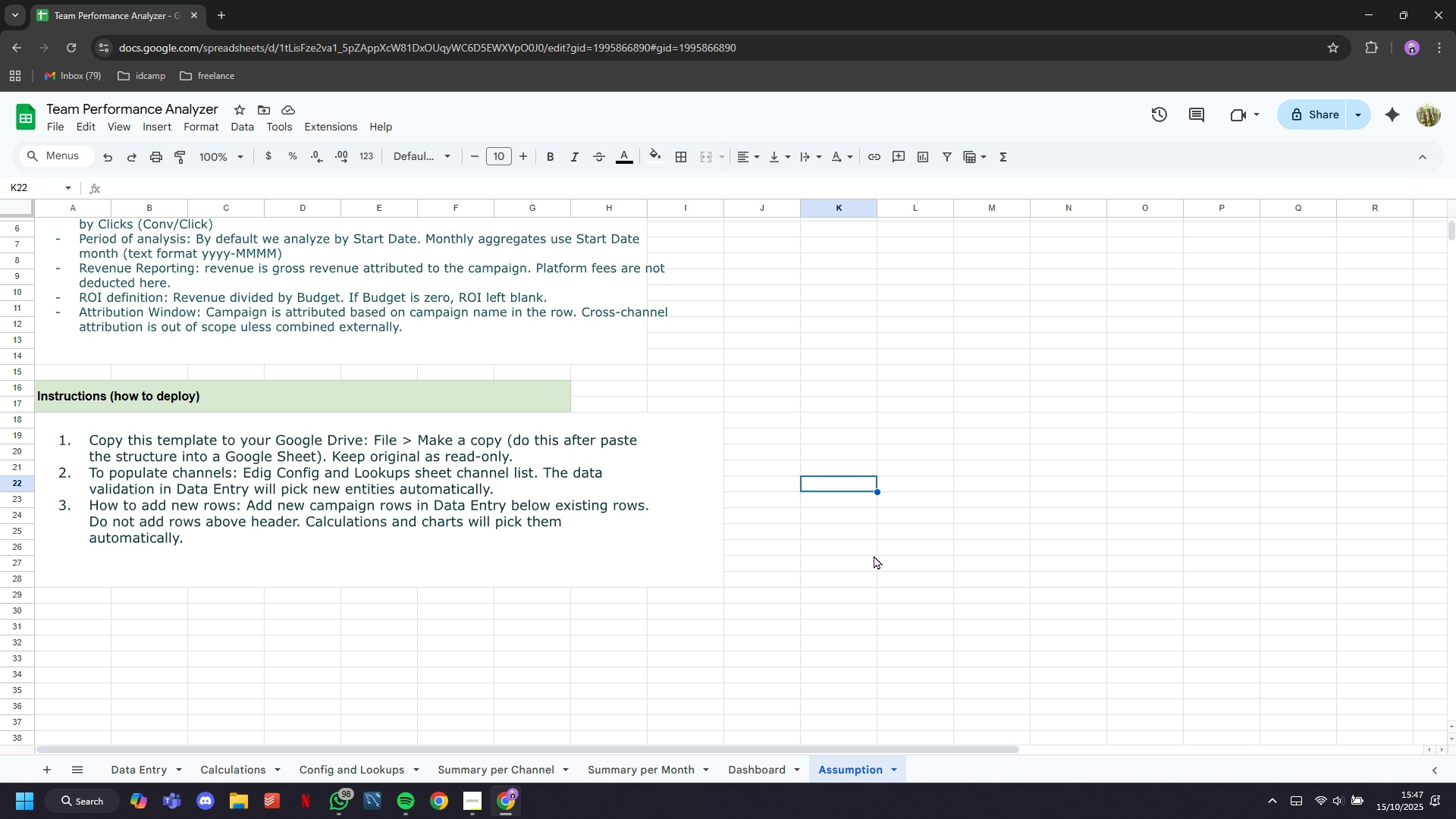 
wait(24.0)
 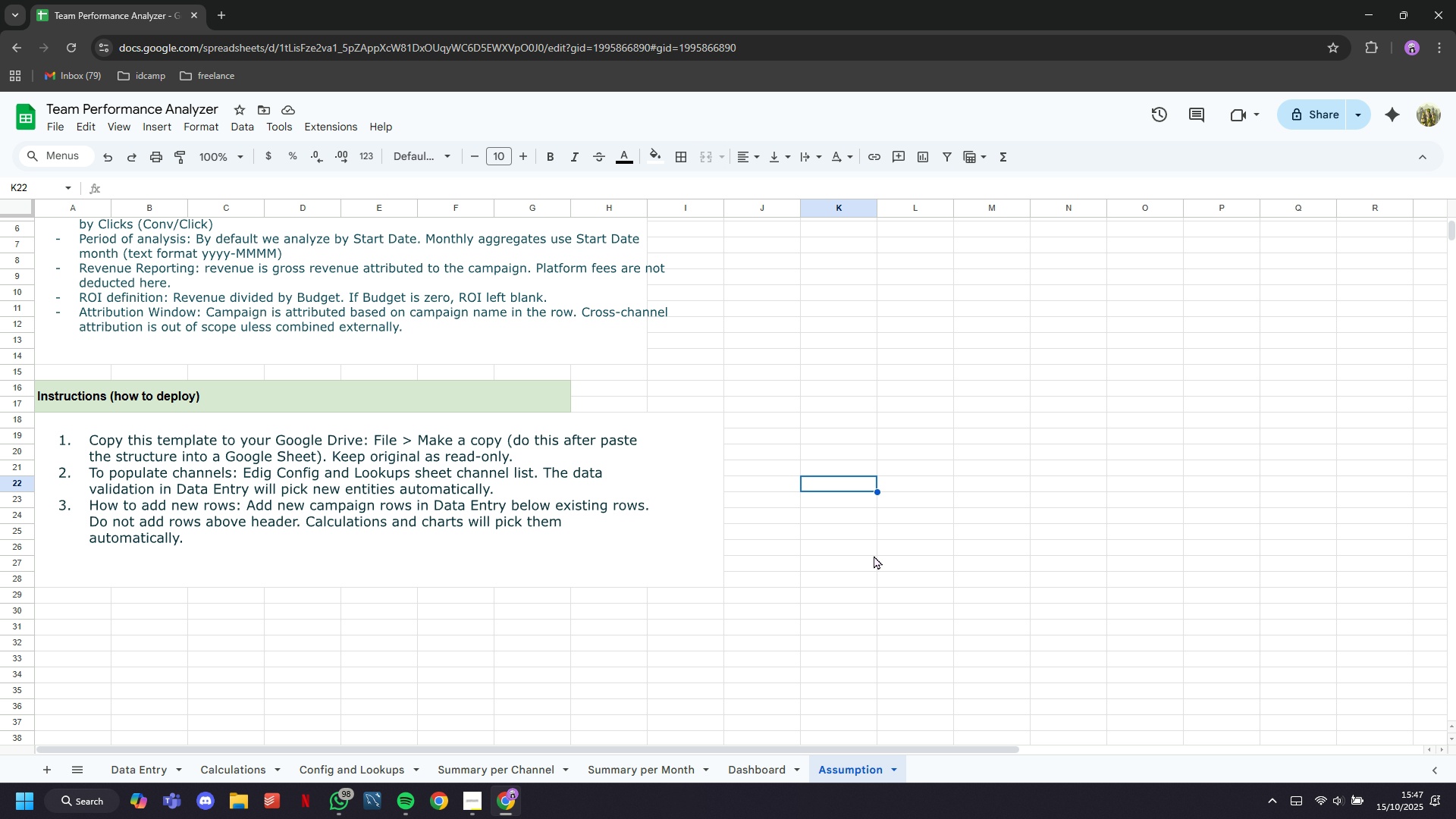 
scroll: coordinate [874, 555], scroll_direction: up, amount: 5.0
 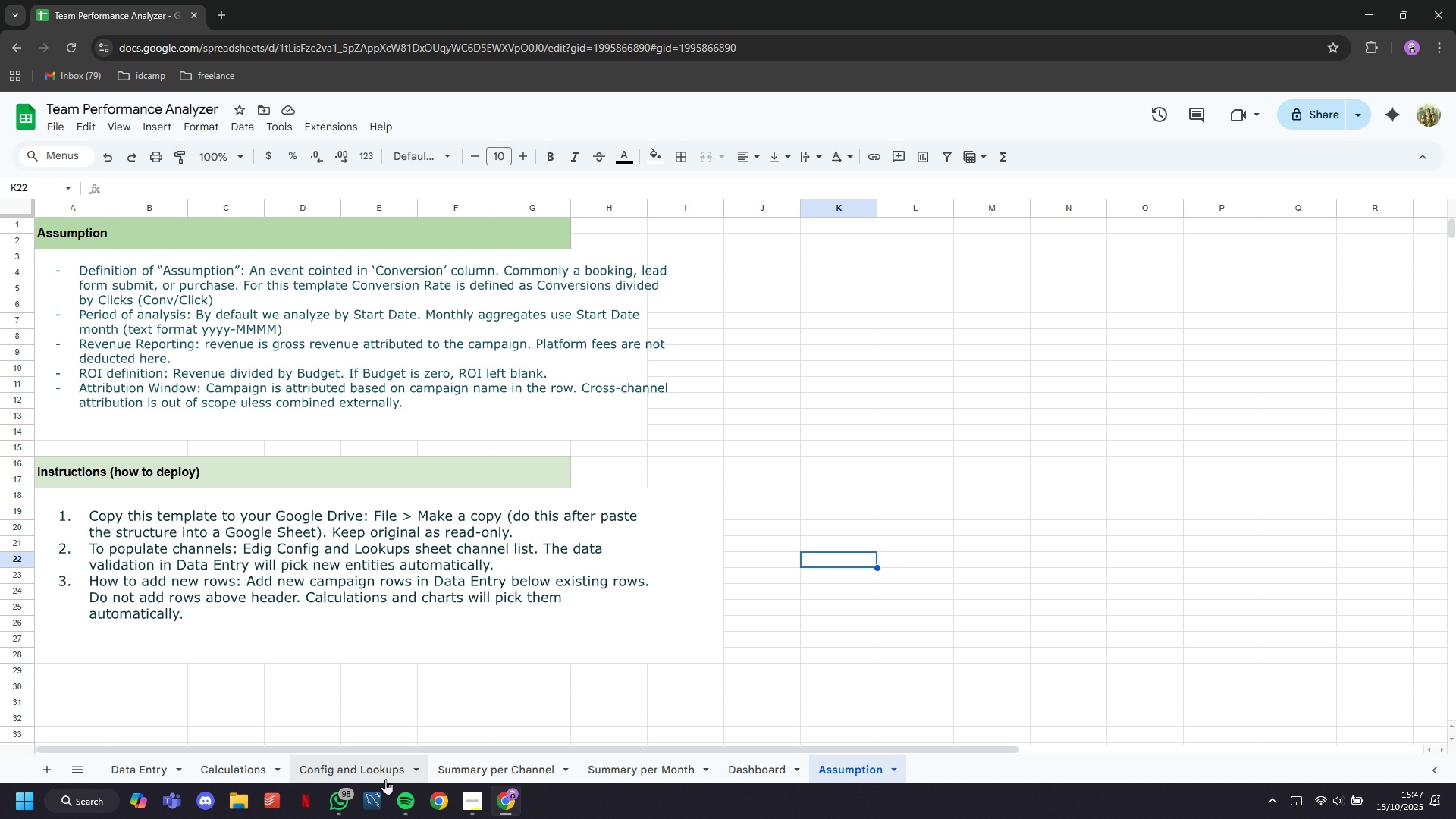 
left_click([224, 768])
 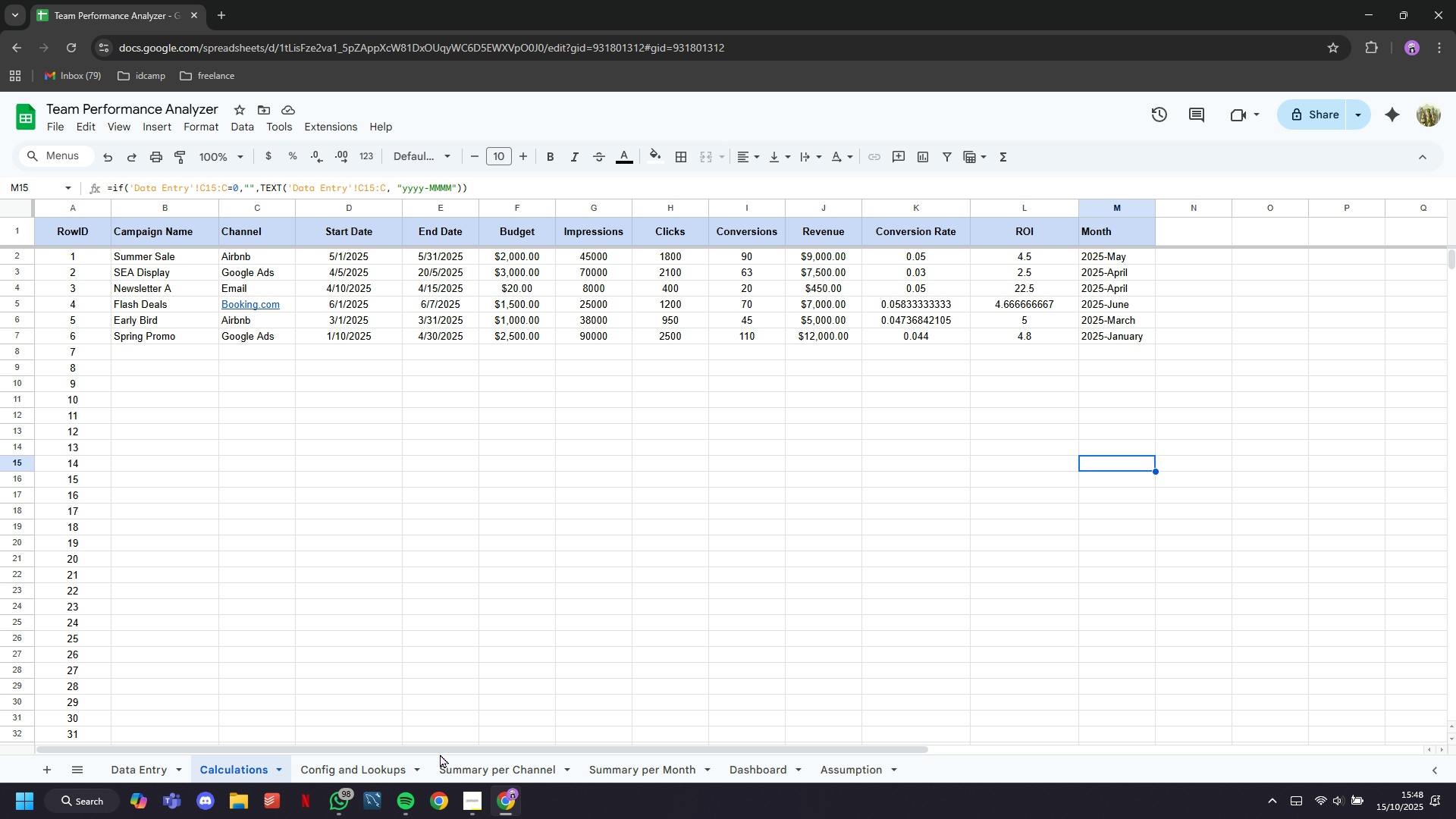 
left_click([452, 764])
 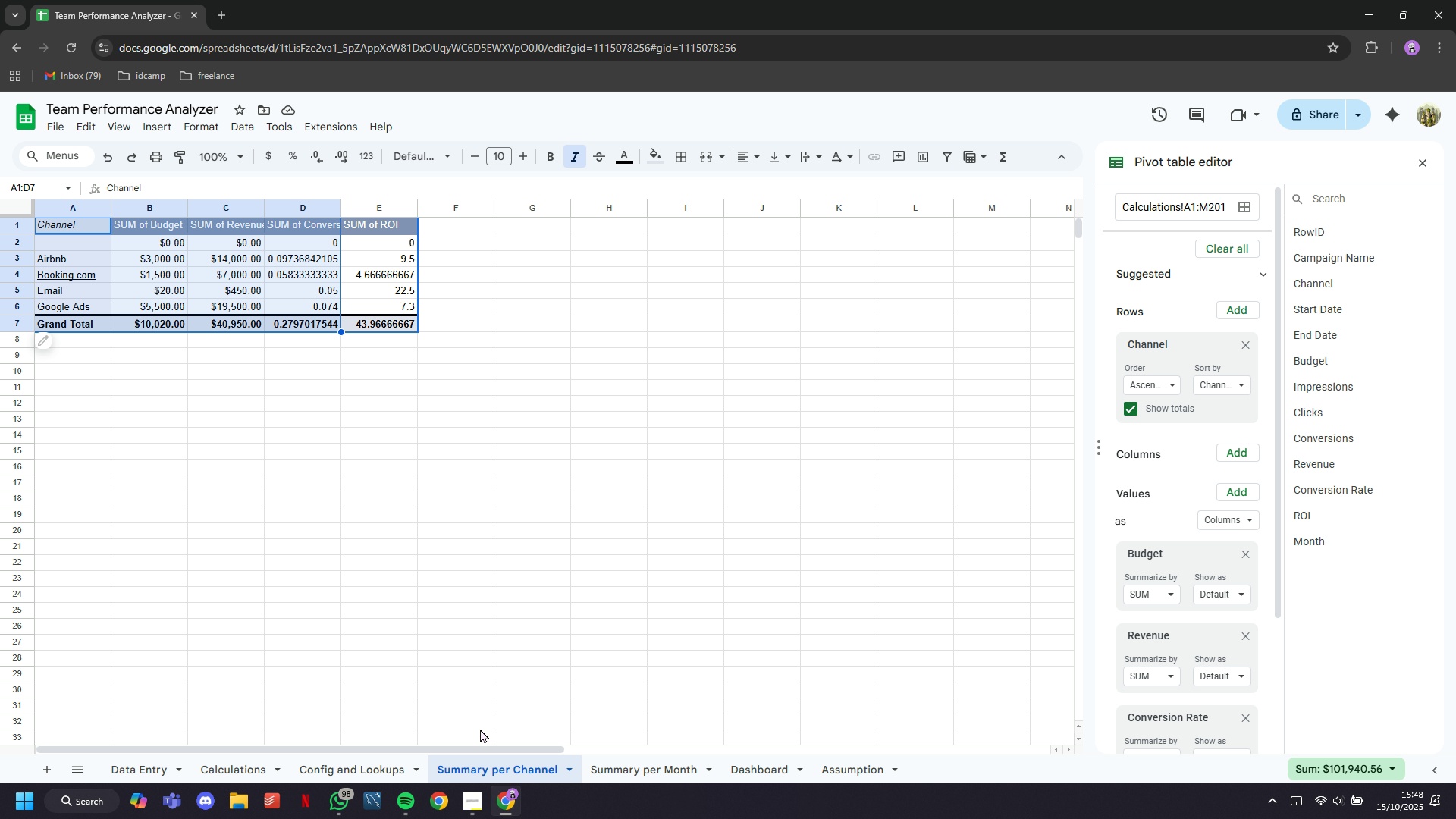 
left_click([478, 795])